 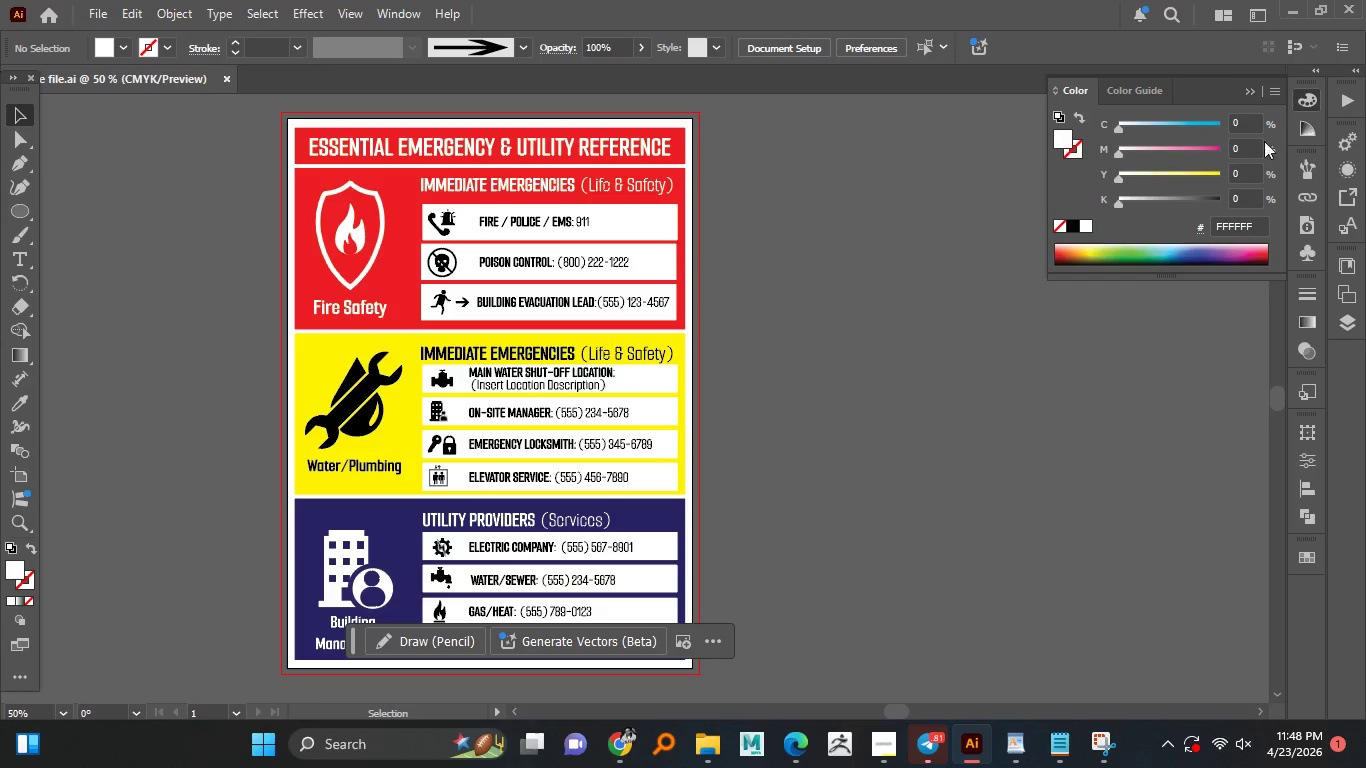 
left_click([1314, 563])
 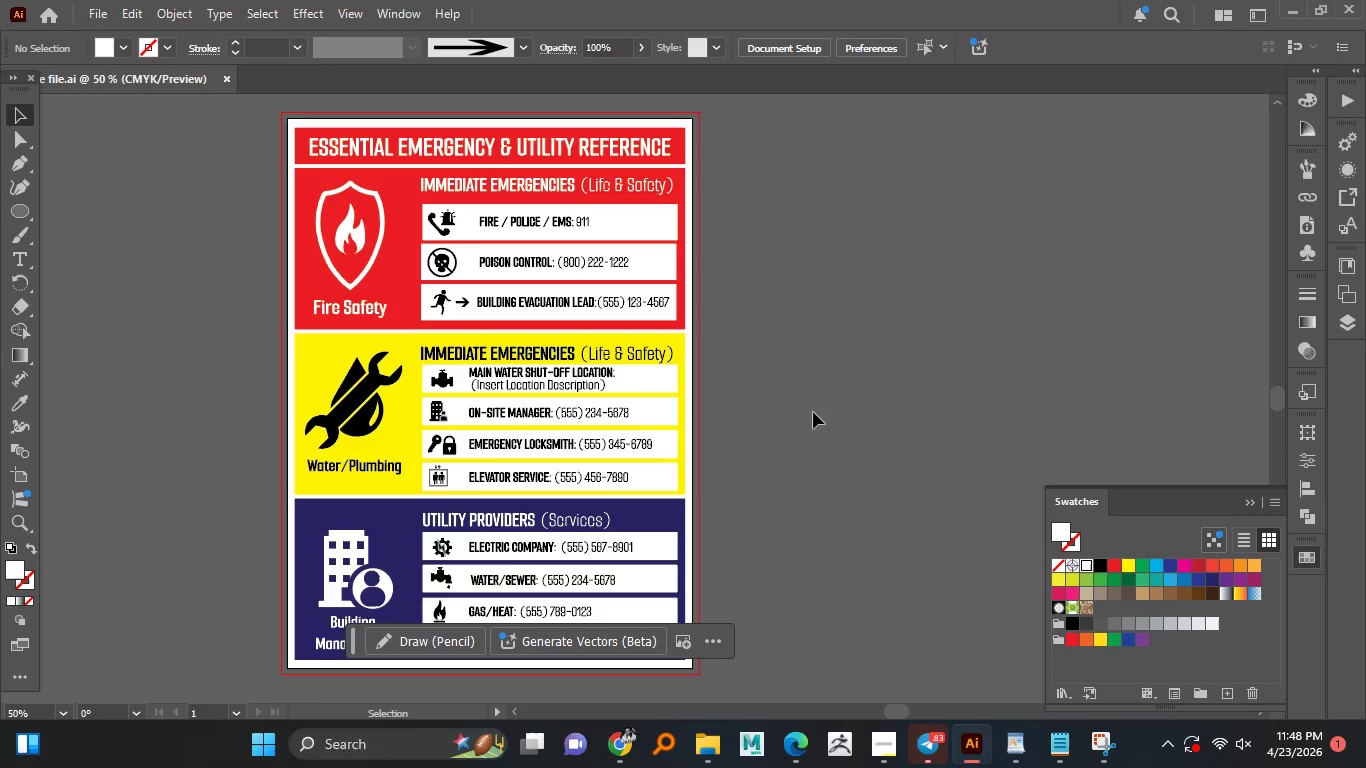 
left_click([392, 204])
 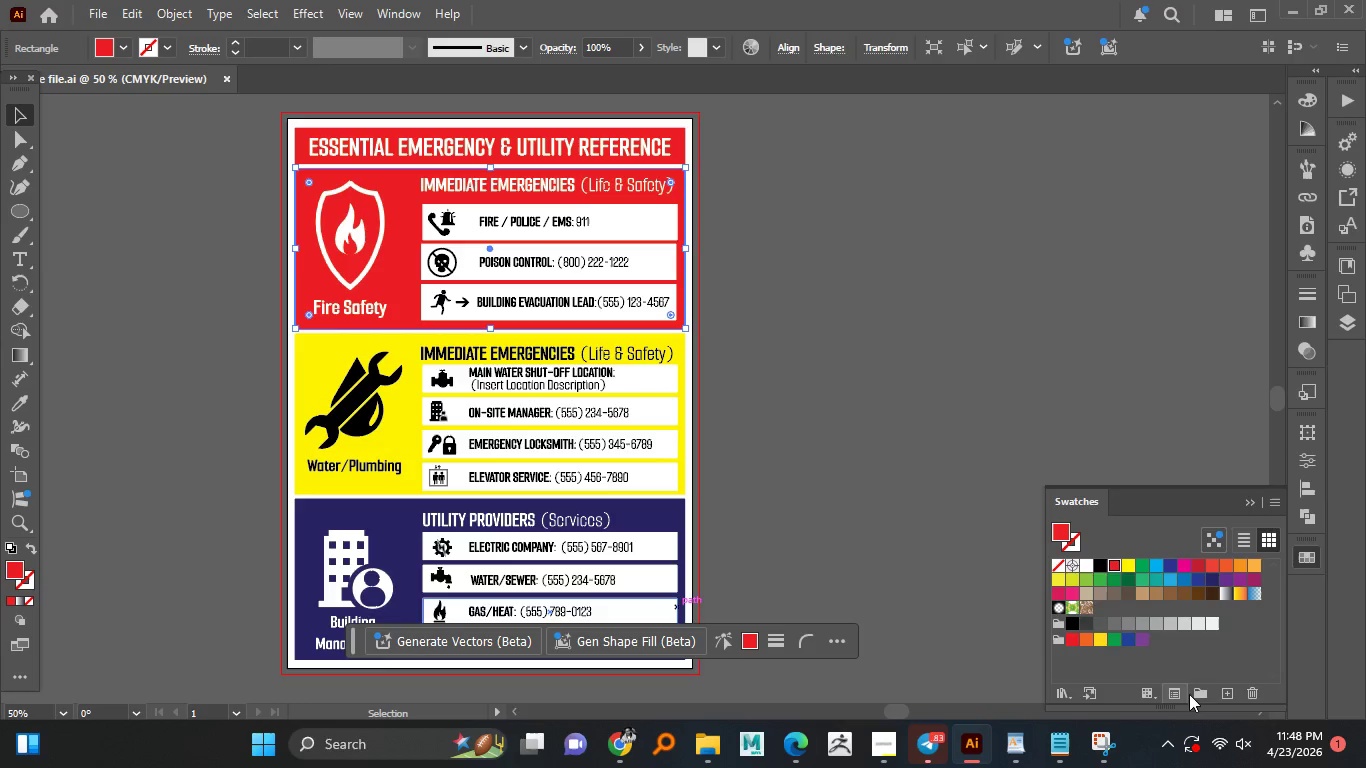 
left_click([1232, 692])
 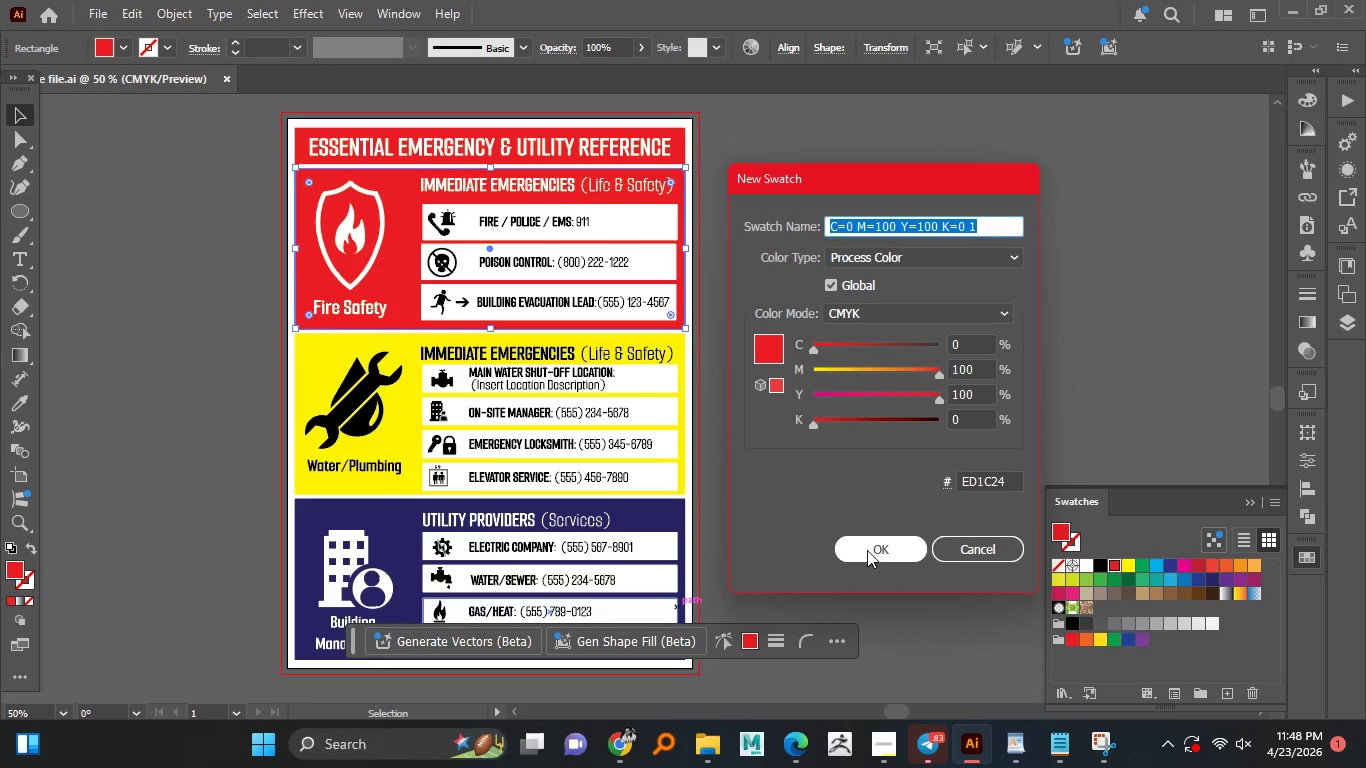 
type(RED)
 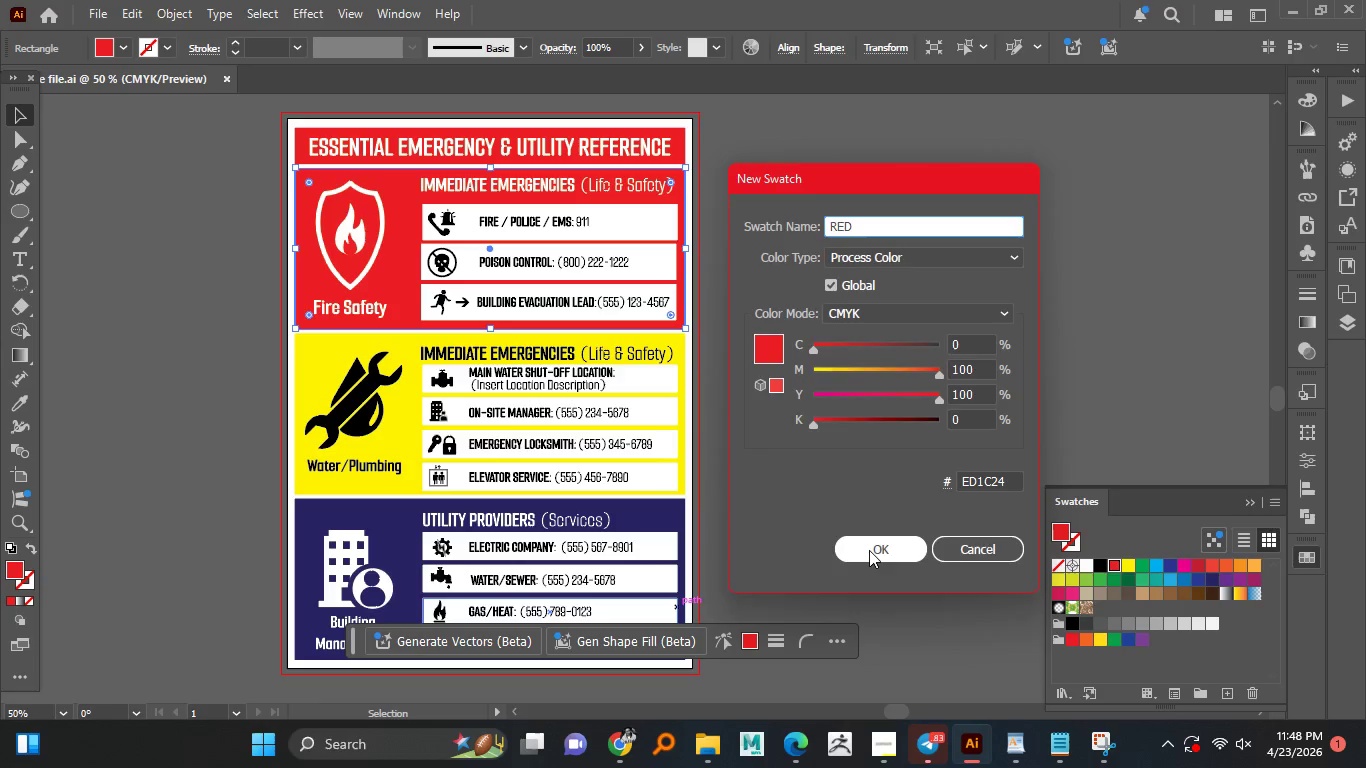 
key(Enter)
 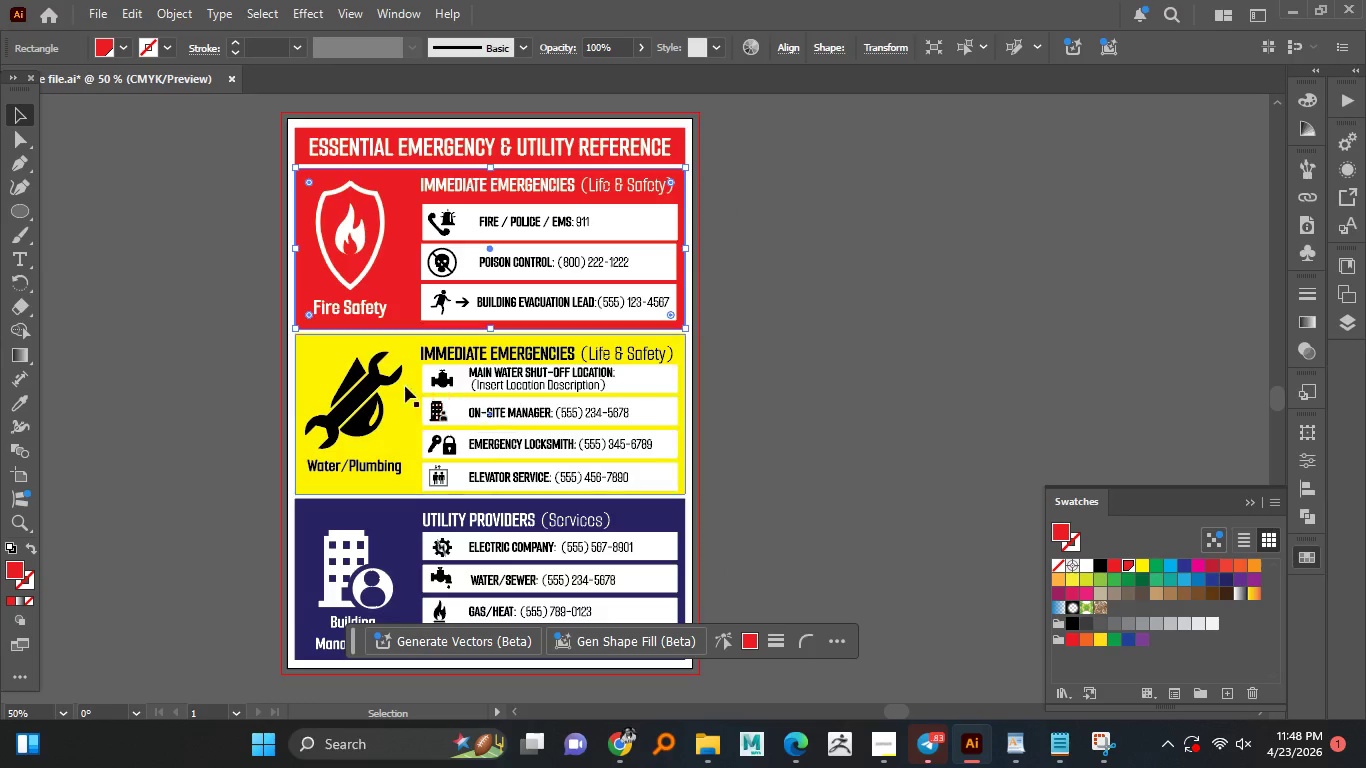 
left_click([355, 345])
 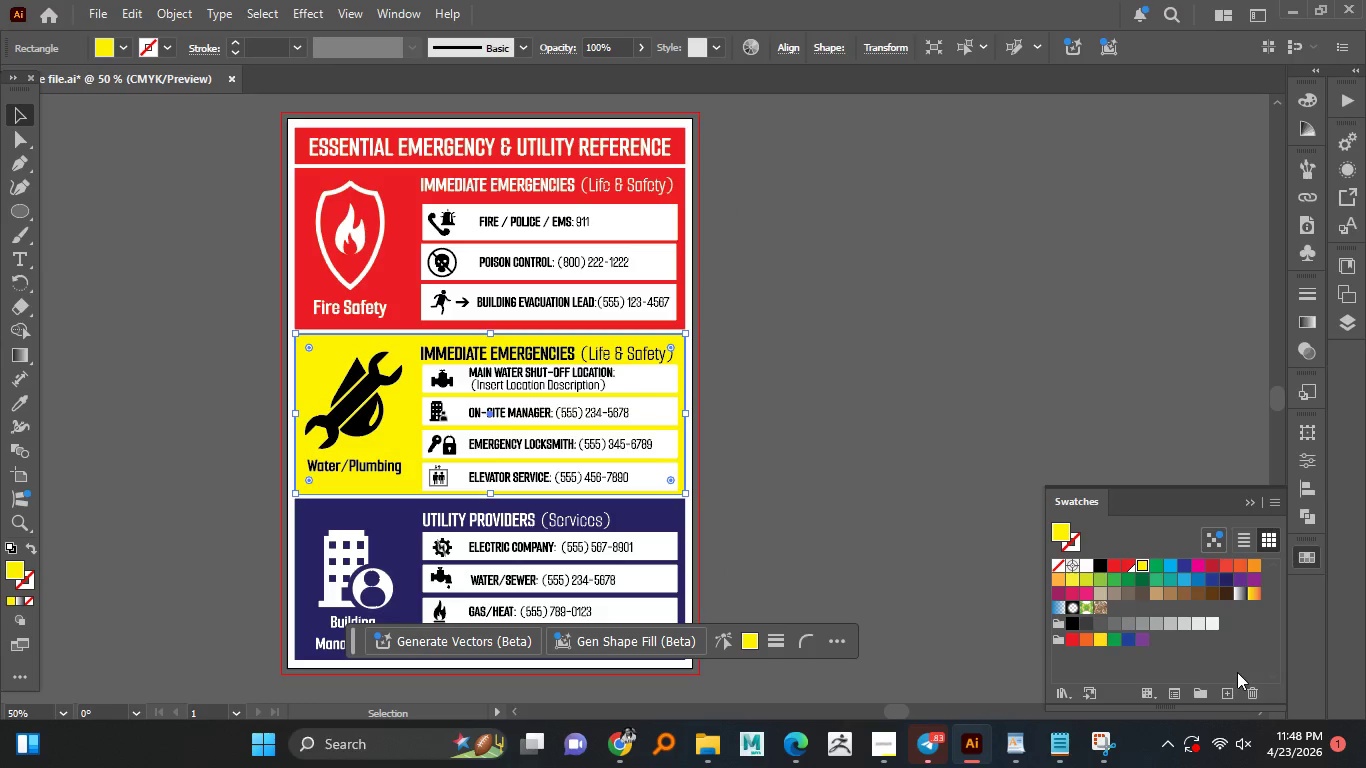 
left_click([1225, 690])
 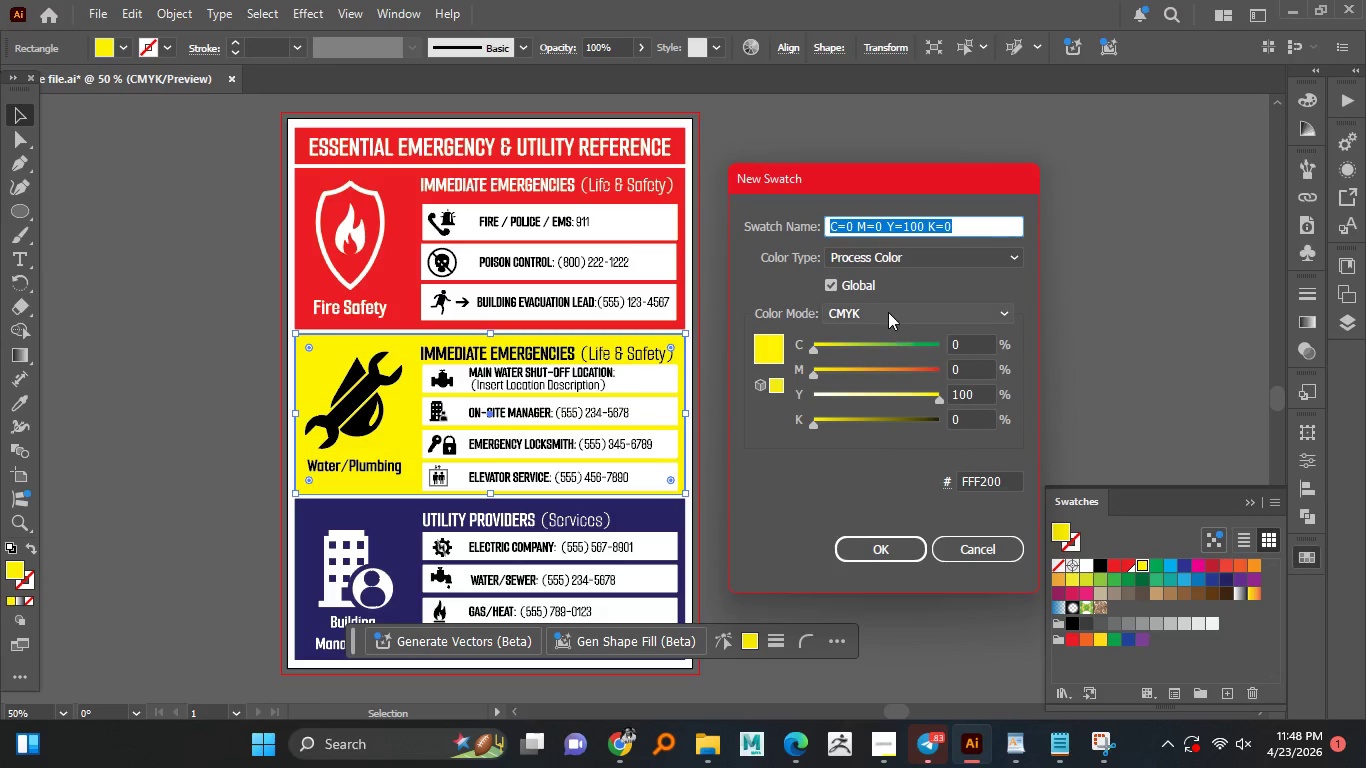 
type(YELLOW)
 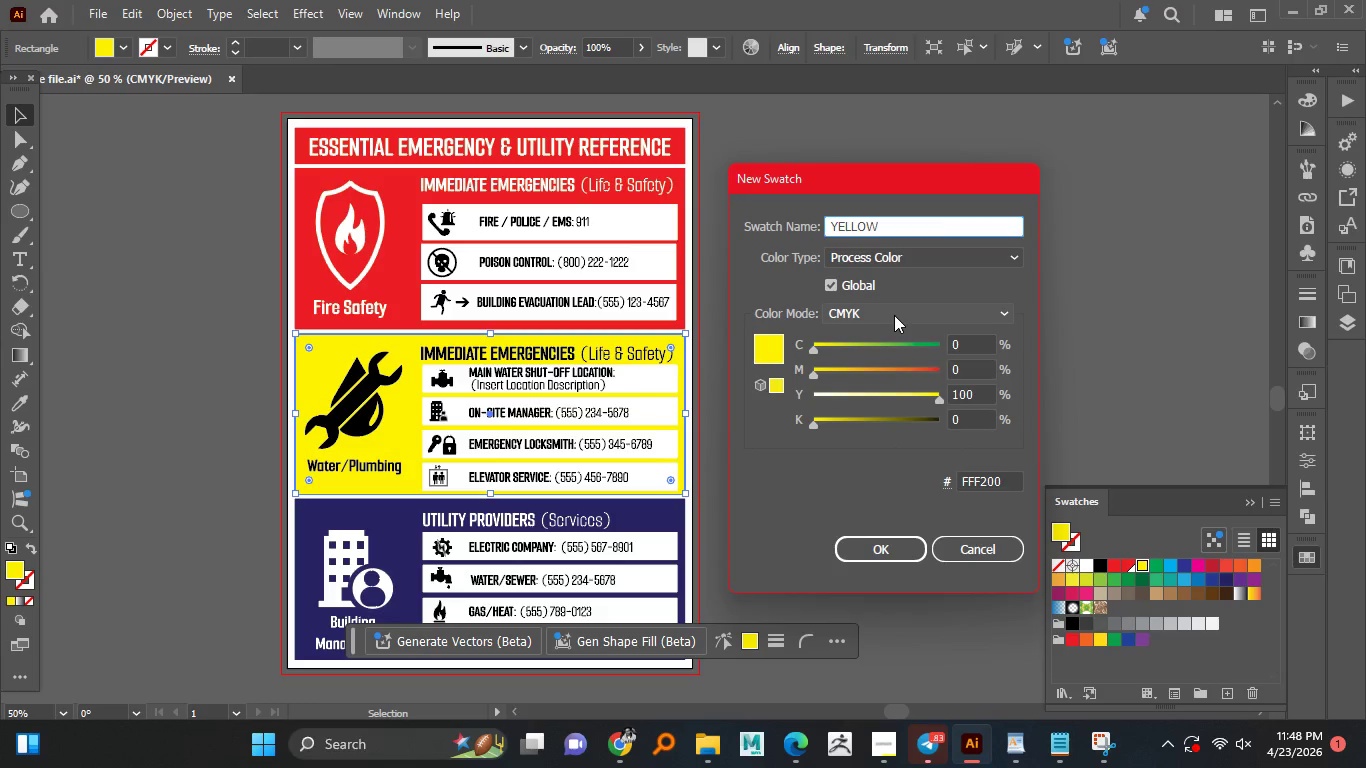 
key(Shift+Enter)
 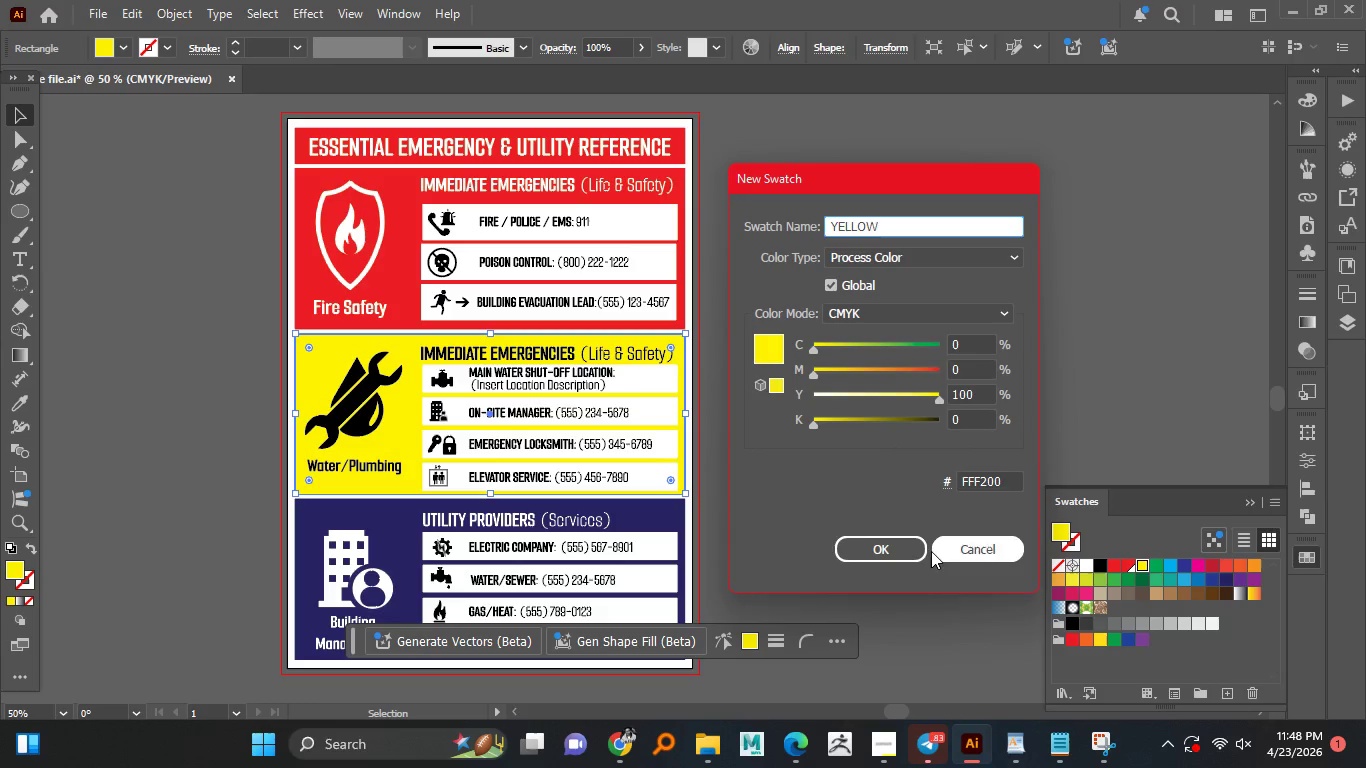 
left_click([908, 555])
 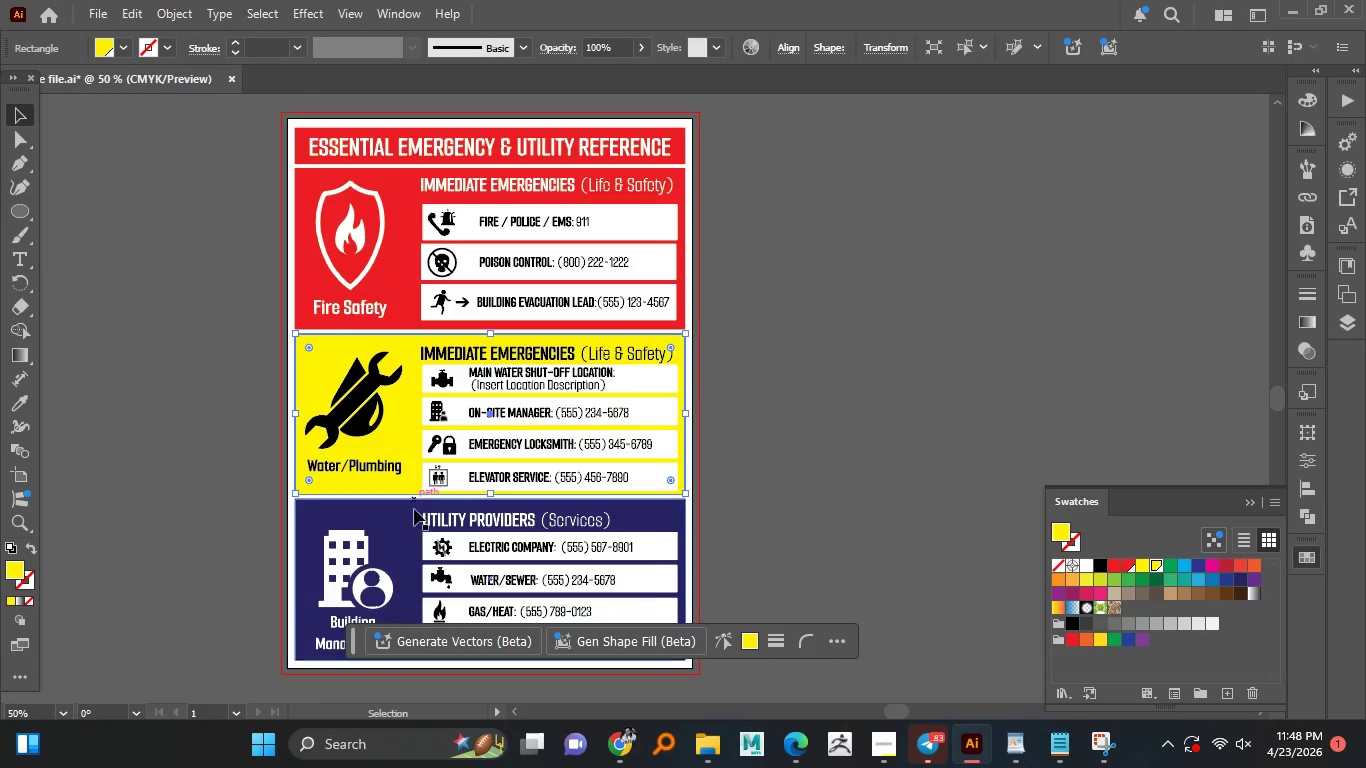 
left_click([399, 524])
 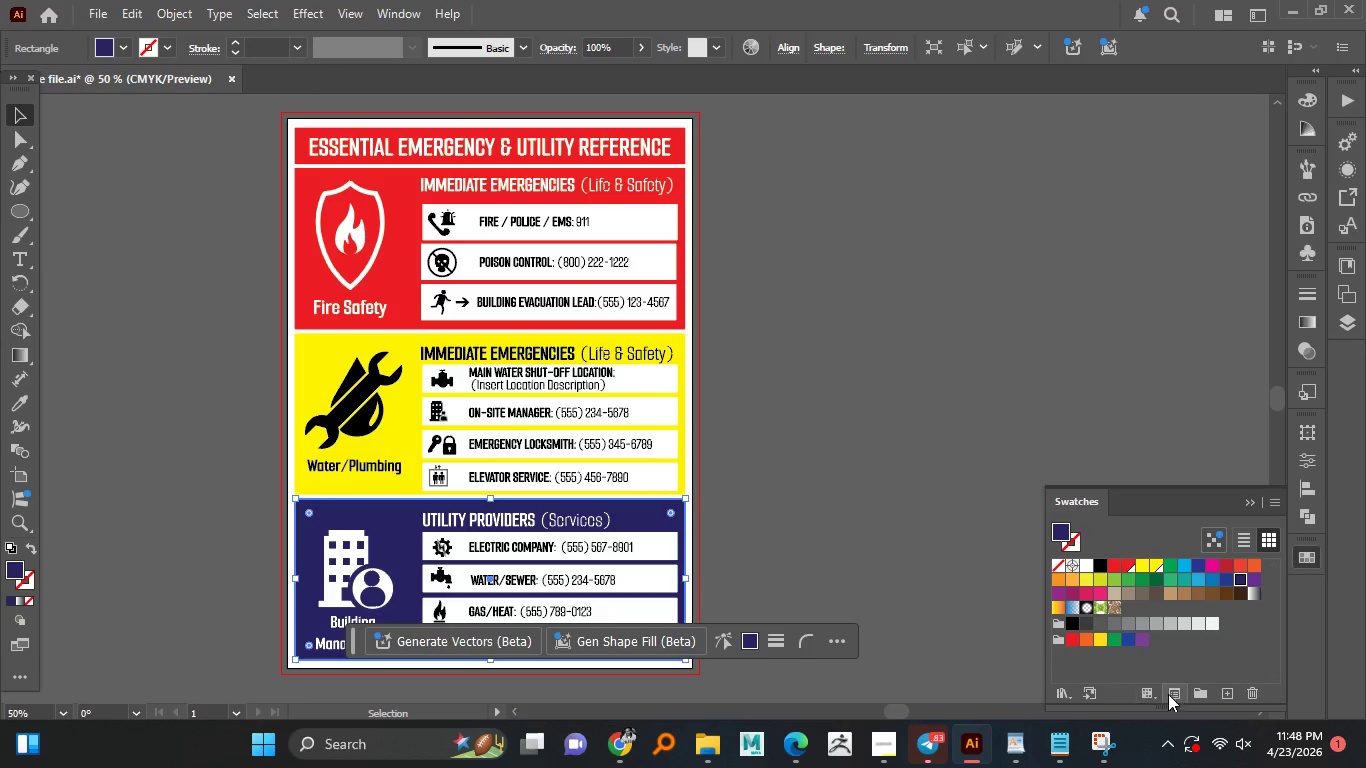 
left_click([1229, 696])
 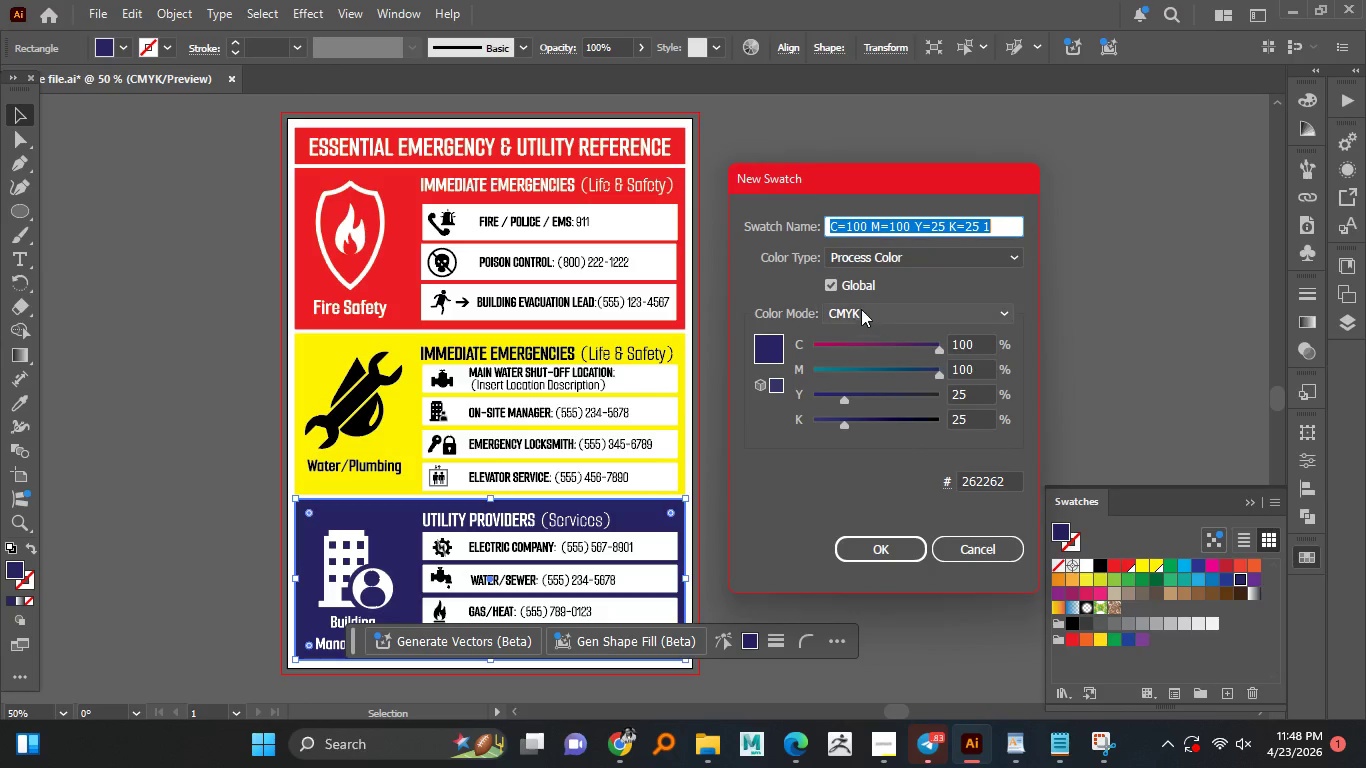 
type(BLUE)
 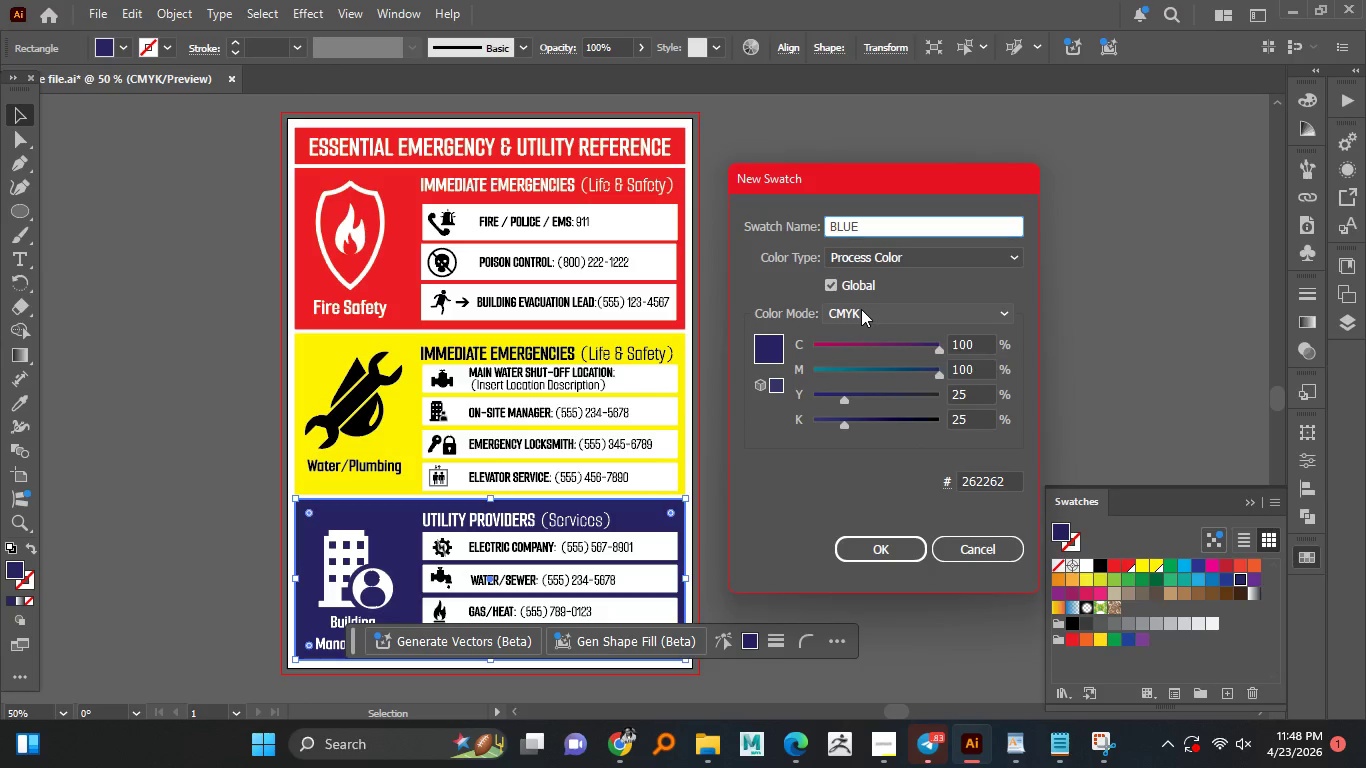 
key(Enter)
 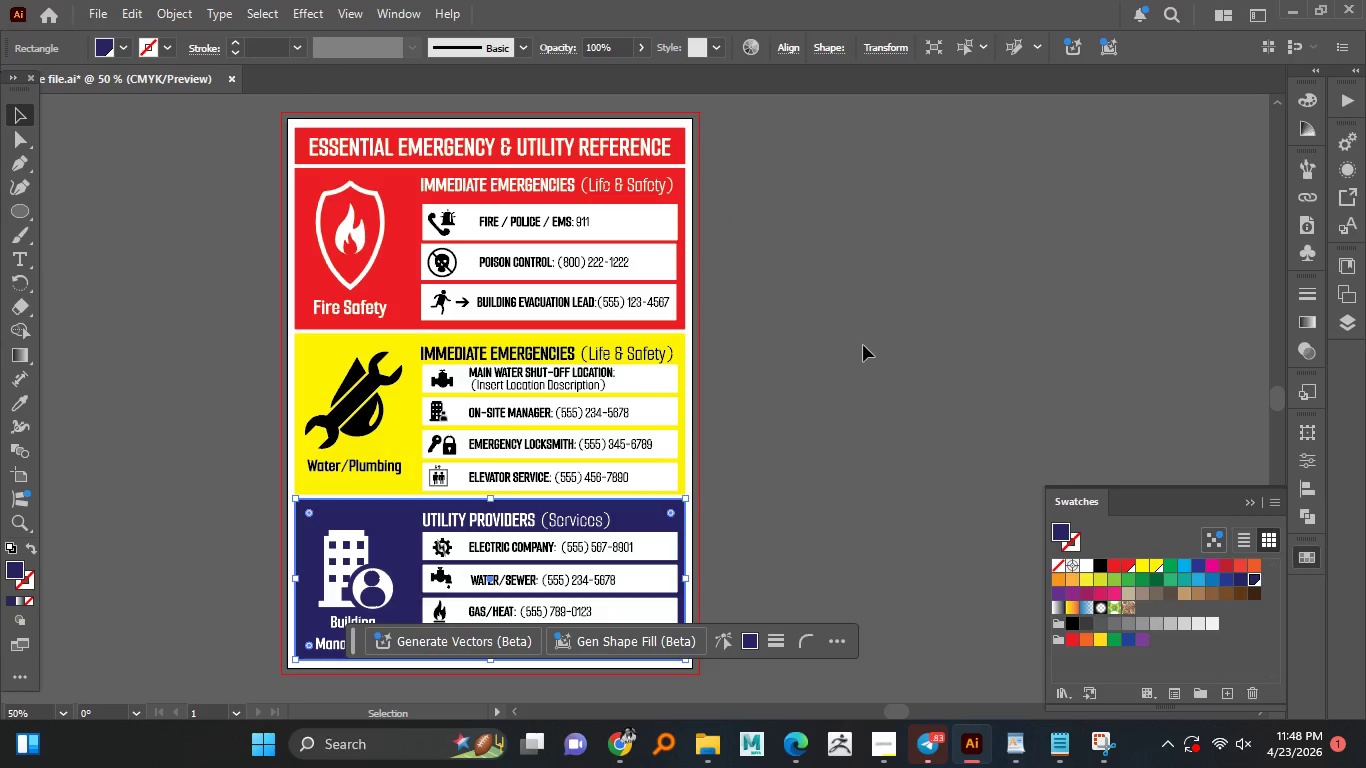 
scroll: coordinate [862, 348], scroll_direction: down, amount: 4.0
 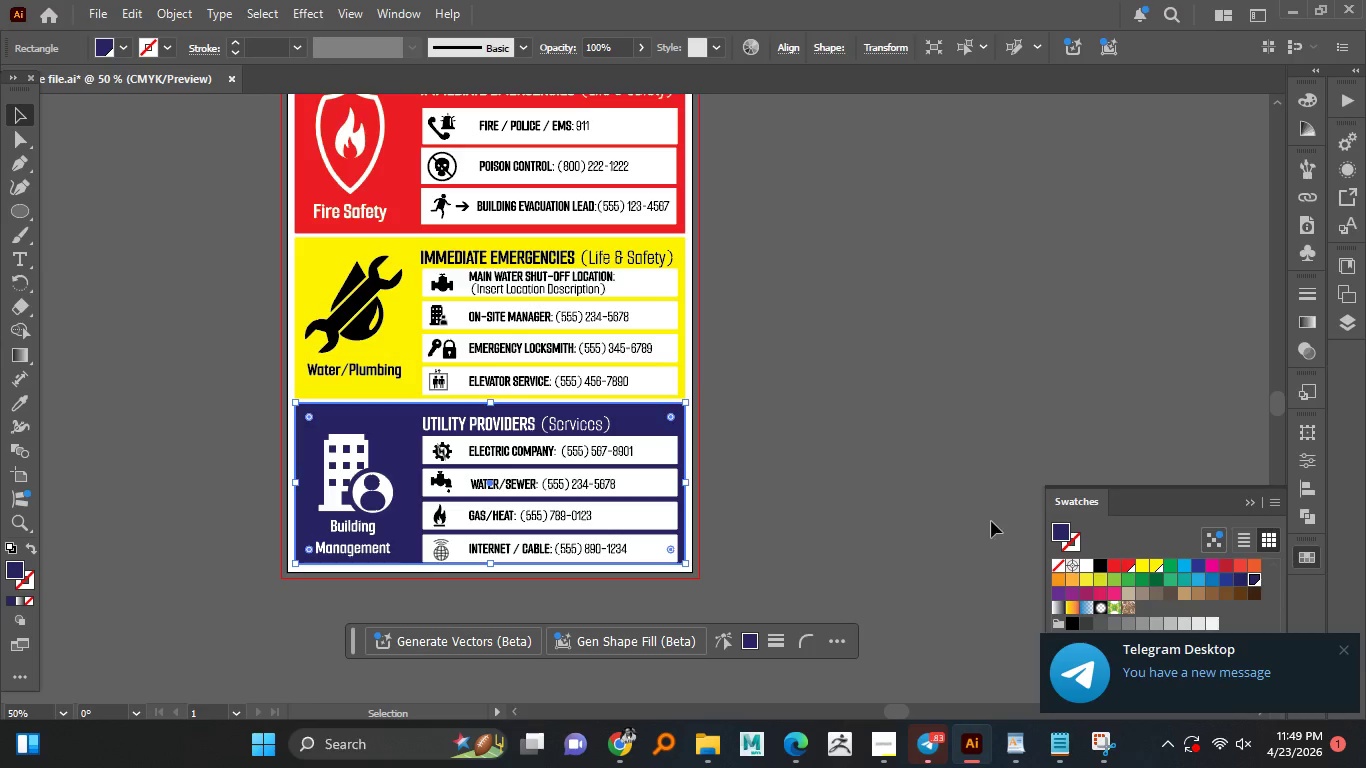 
left_click([782, 353])
 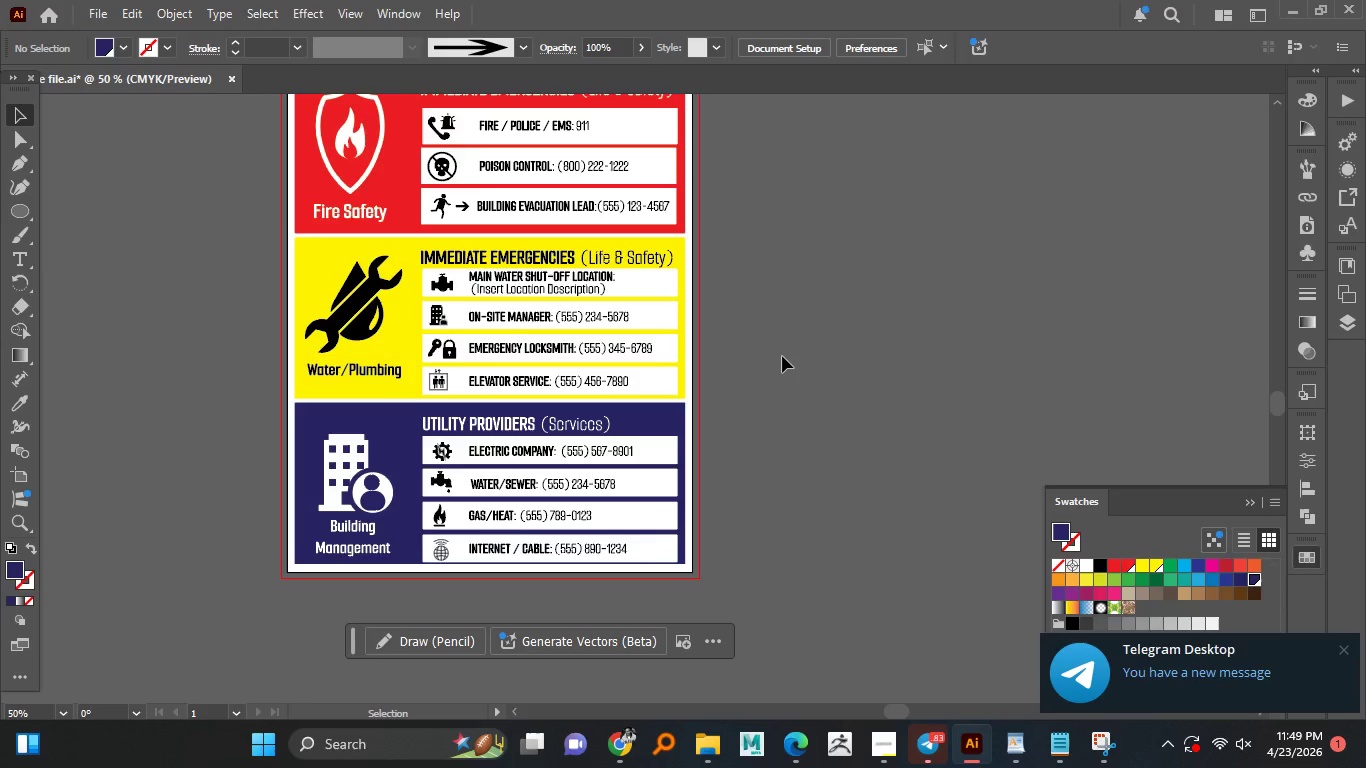 
scroll: coordinate [1148, 346], scroll_direction: up, amount: 3.0
 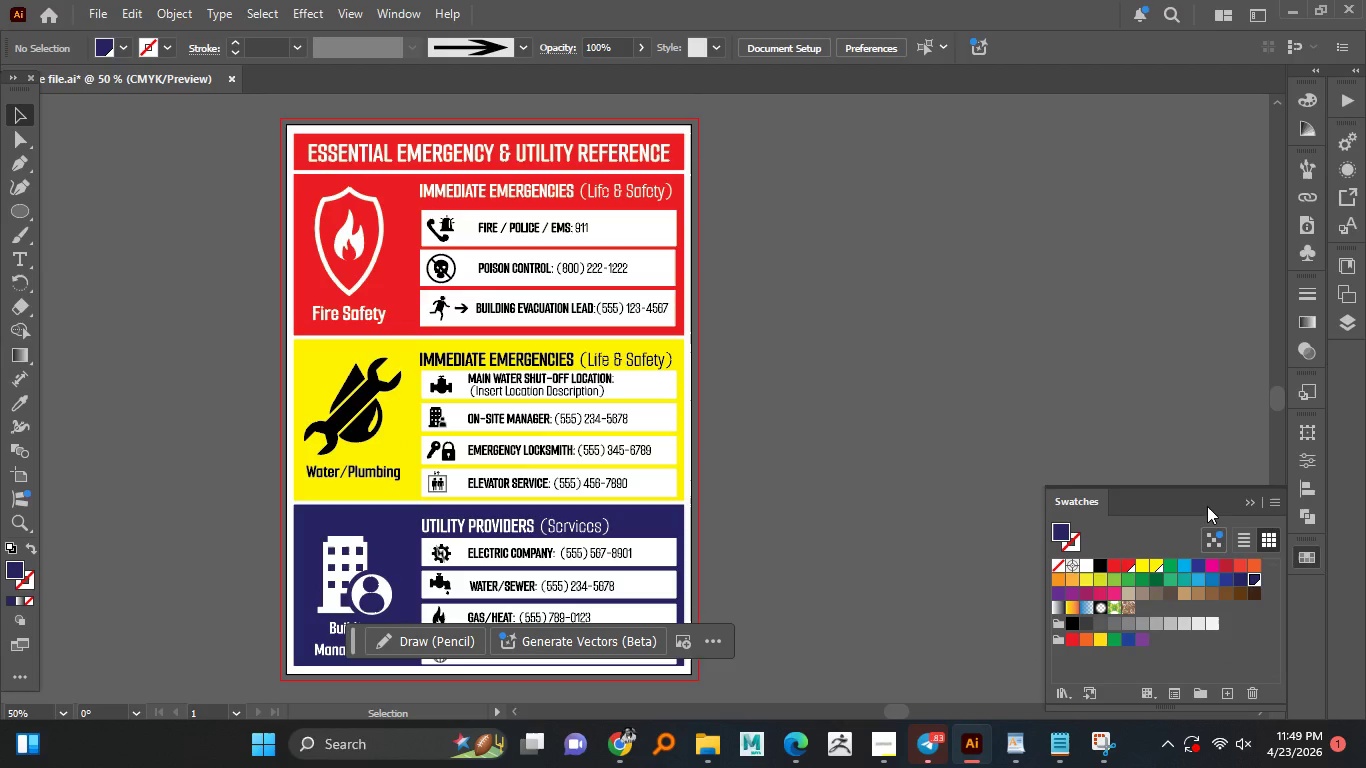 
left_click_drag(start_coordinate=[1207, 506], to_coordinate=[978, 327])
 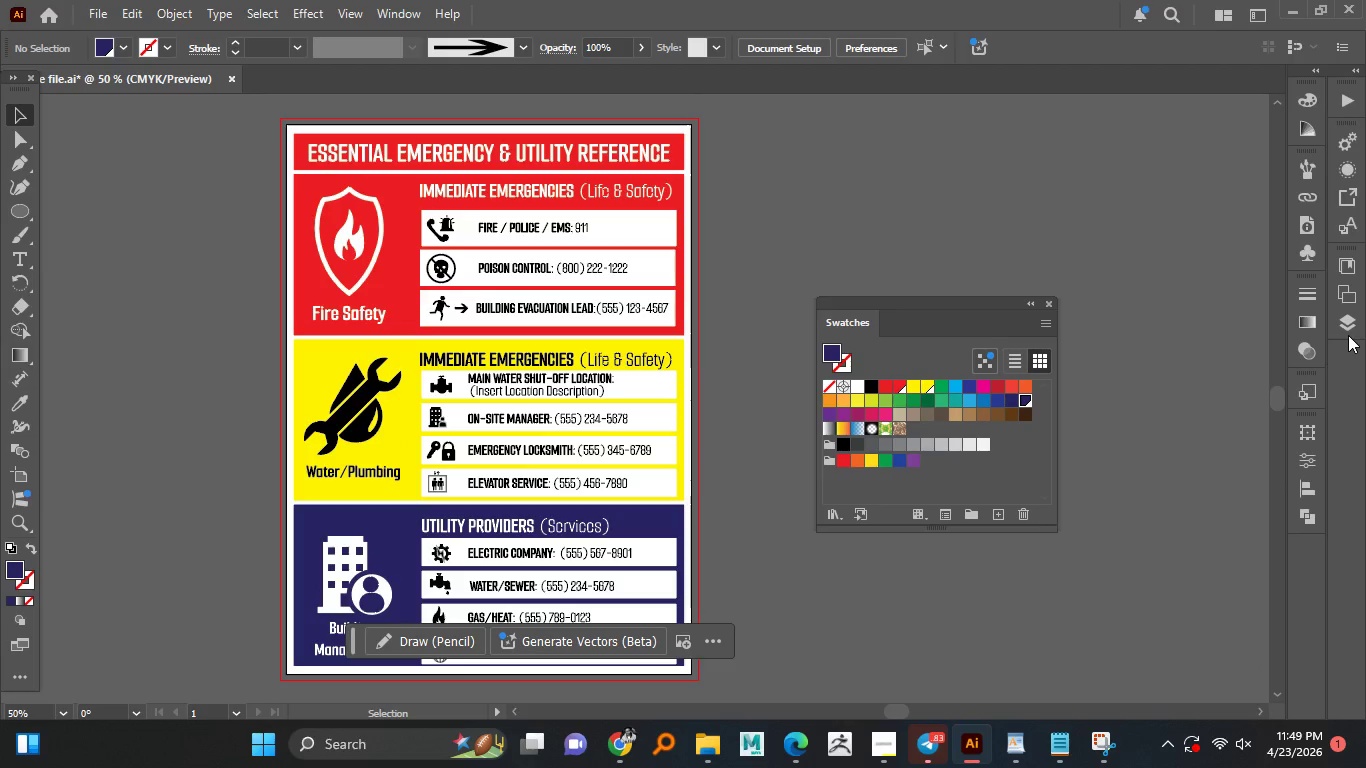 
left_click([1348, 327])
 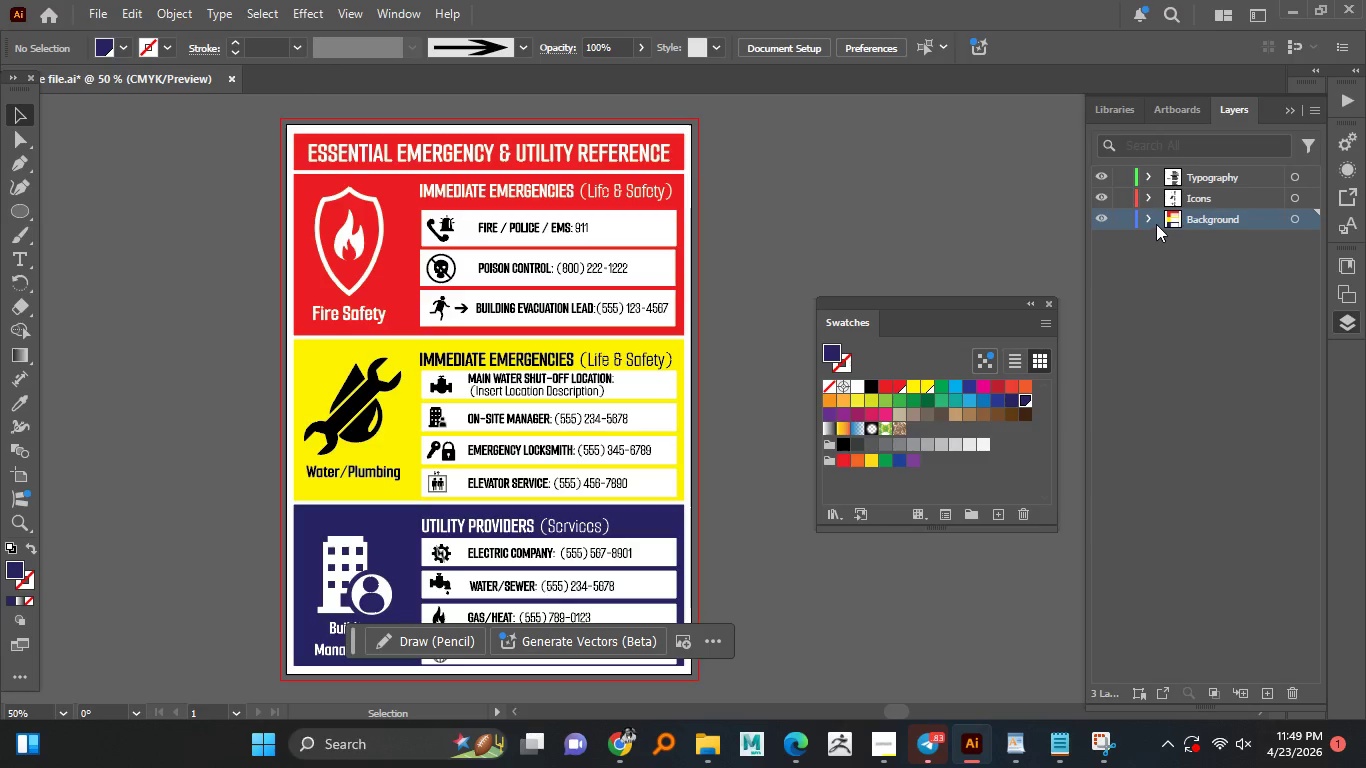 
left_click([1154, 223])
 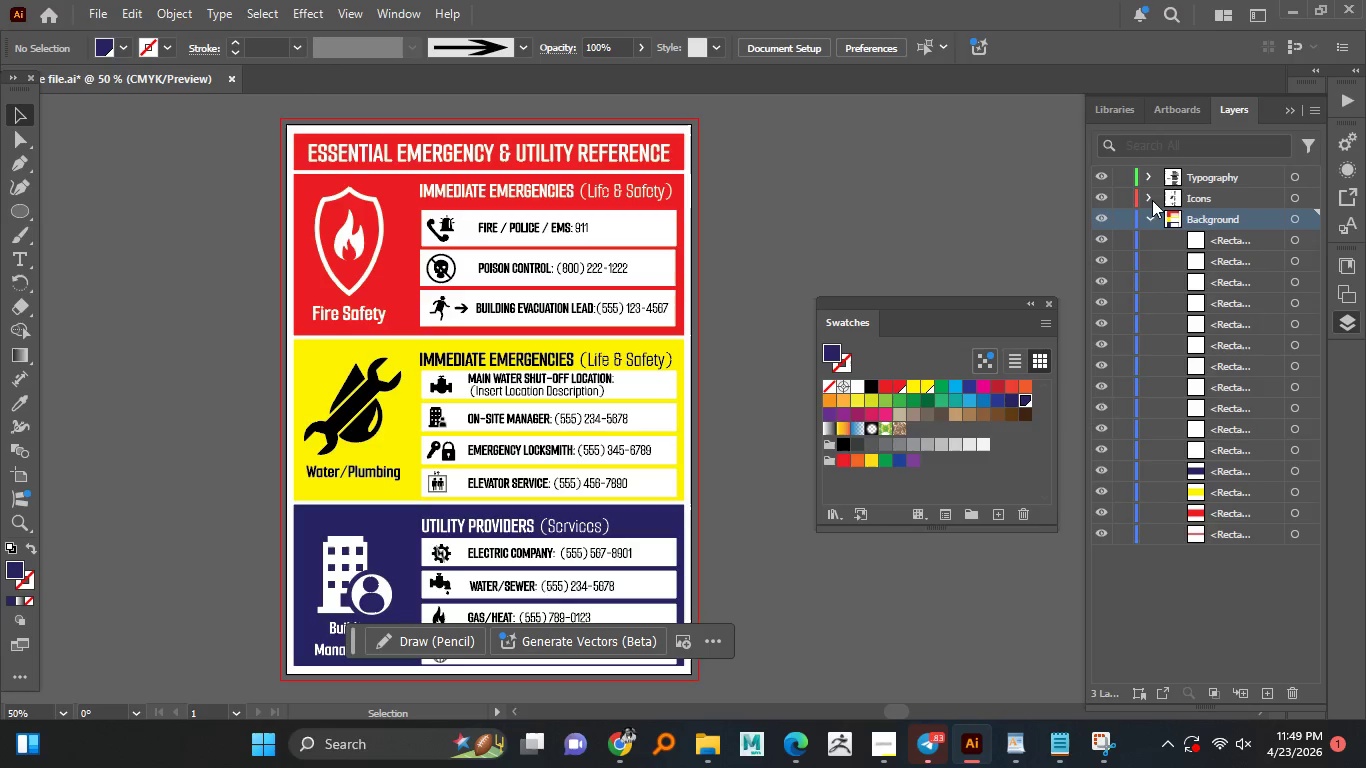 
left_click([1153, 197])
 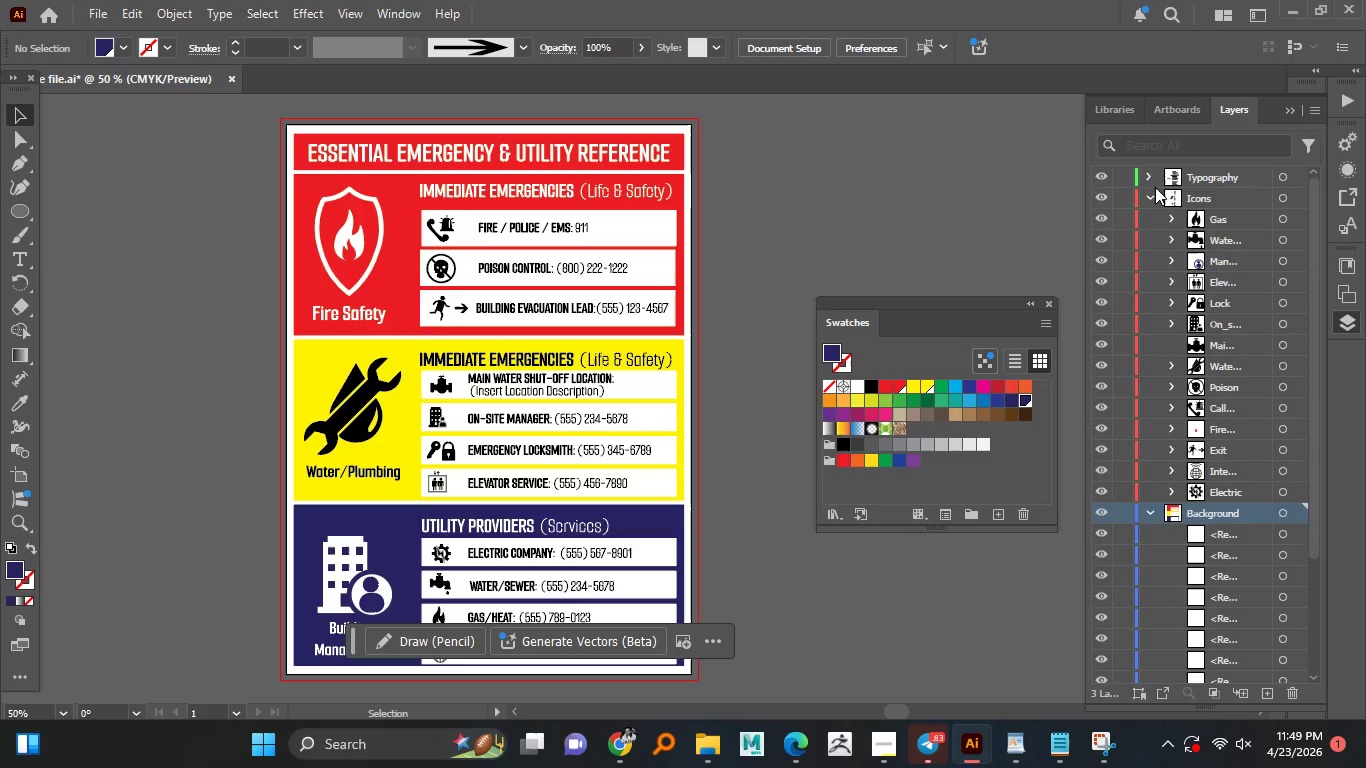 
left_click([1155, 185])
 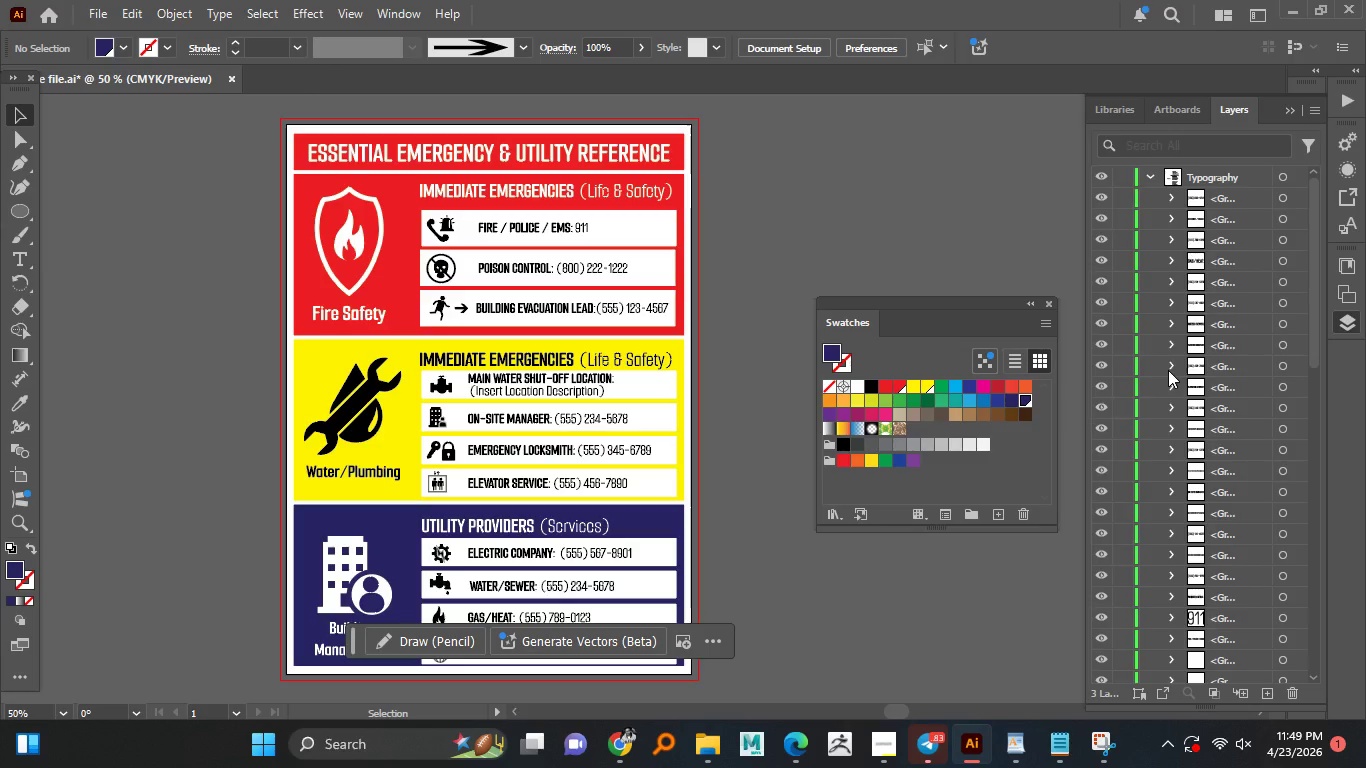 
scroll: coordinate [1168, 370], scroll_direction: down, amount: 5.0
 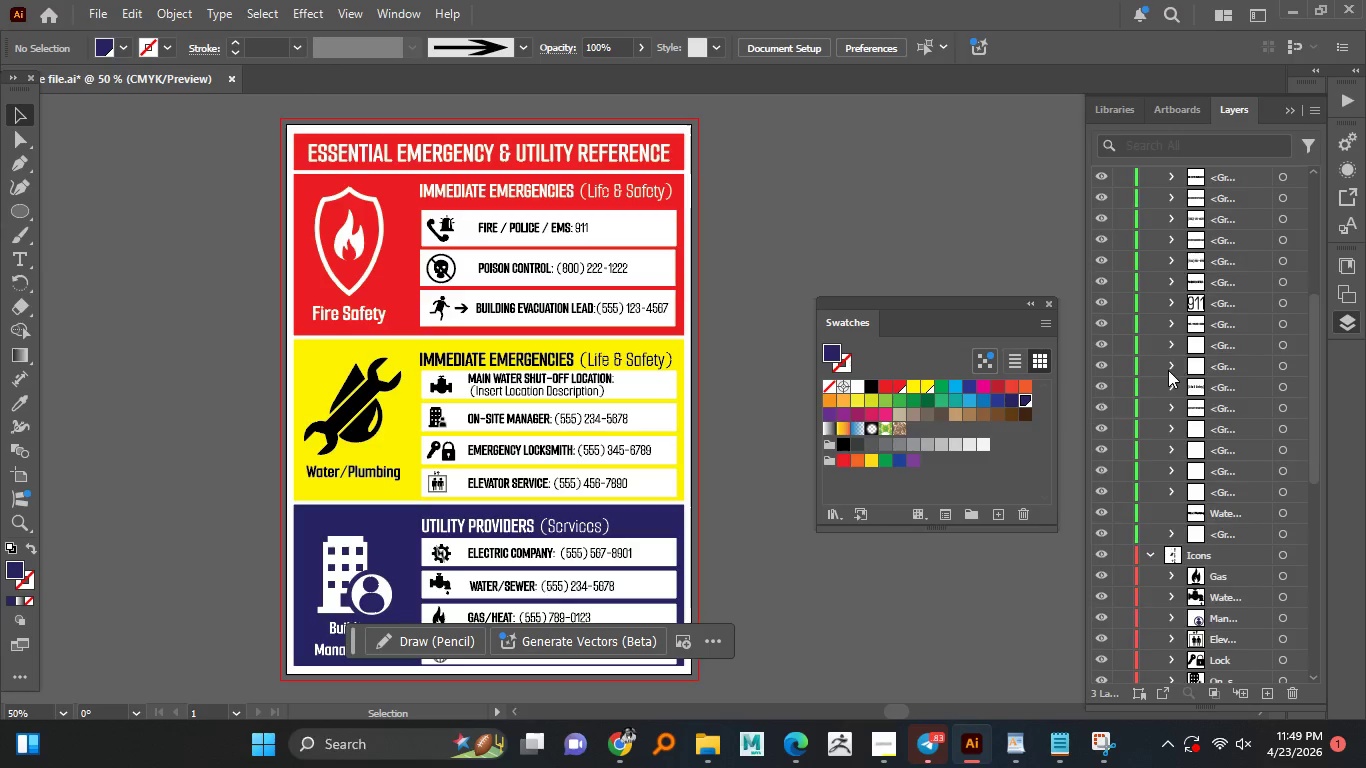 
scroll: coordinate [1171, 354], scroll_direction: up, amount: 7.0
 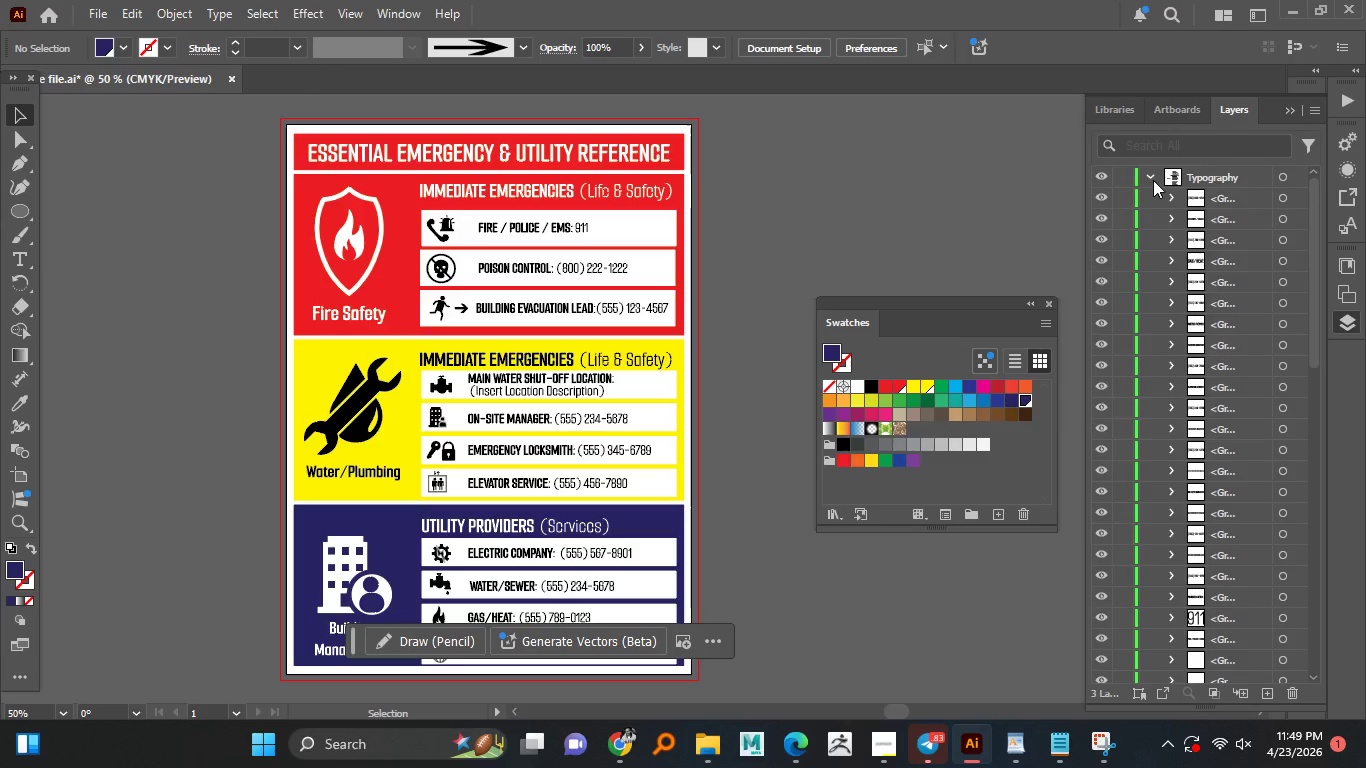 
left_click([1153, 180])
 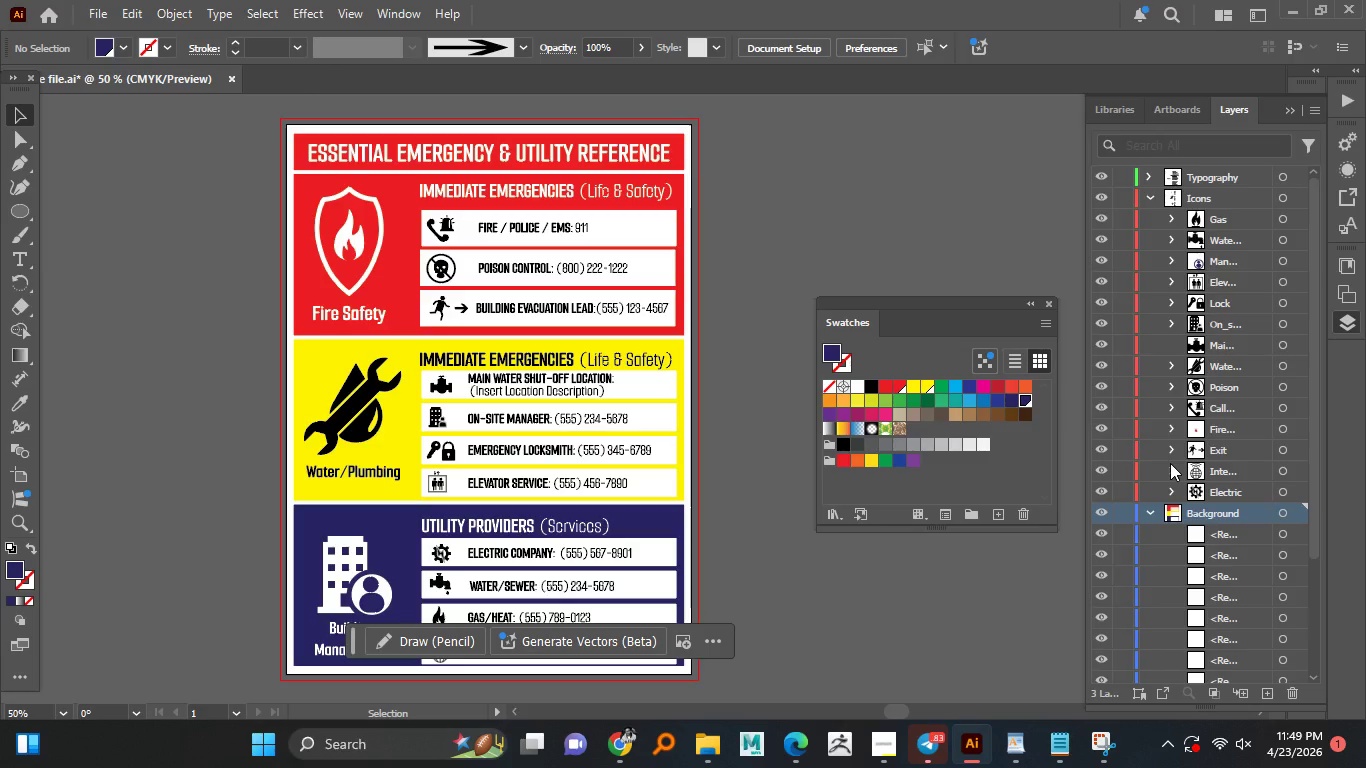 
scroll: coordinate [1170, 463], scroll_direction: down, amount: 3.0
 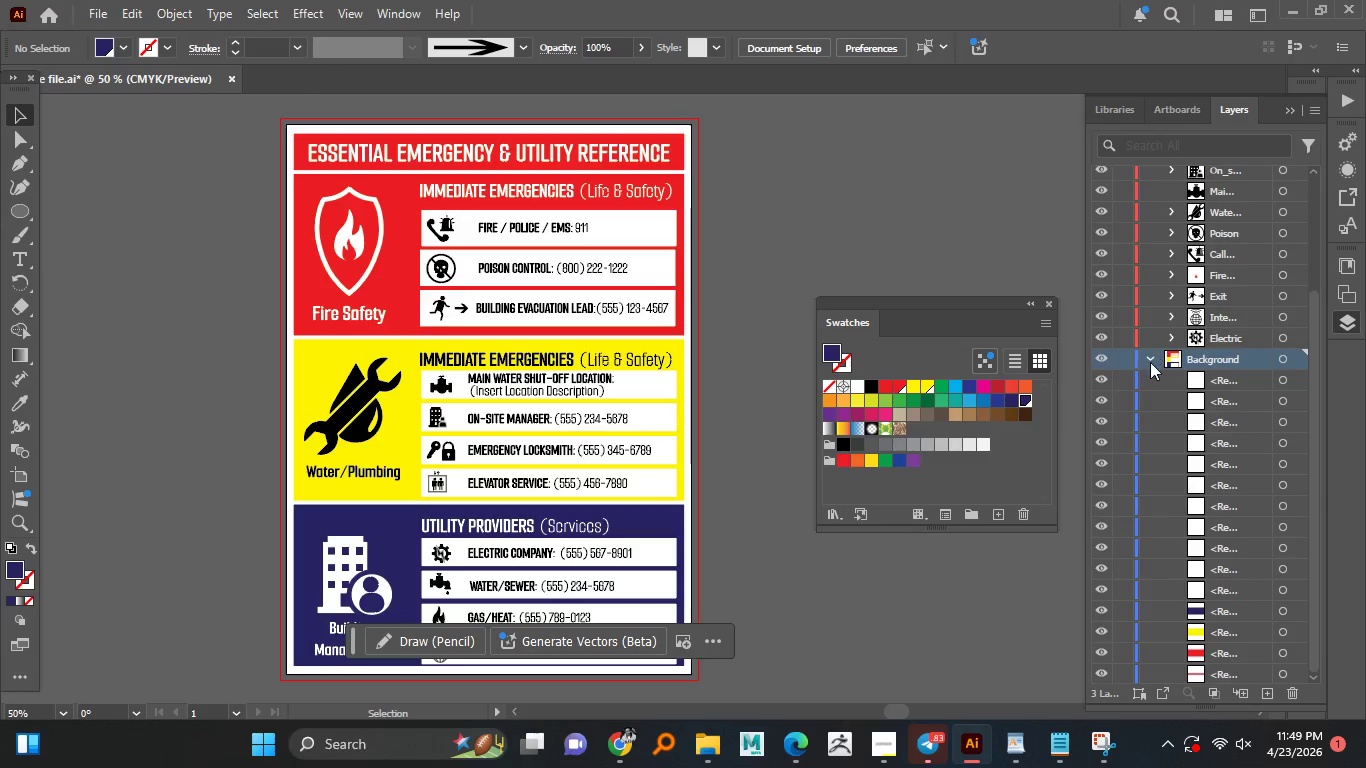 
left_click([1150, 362])
 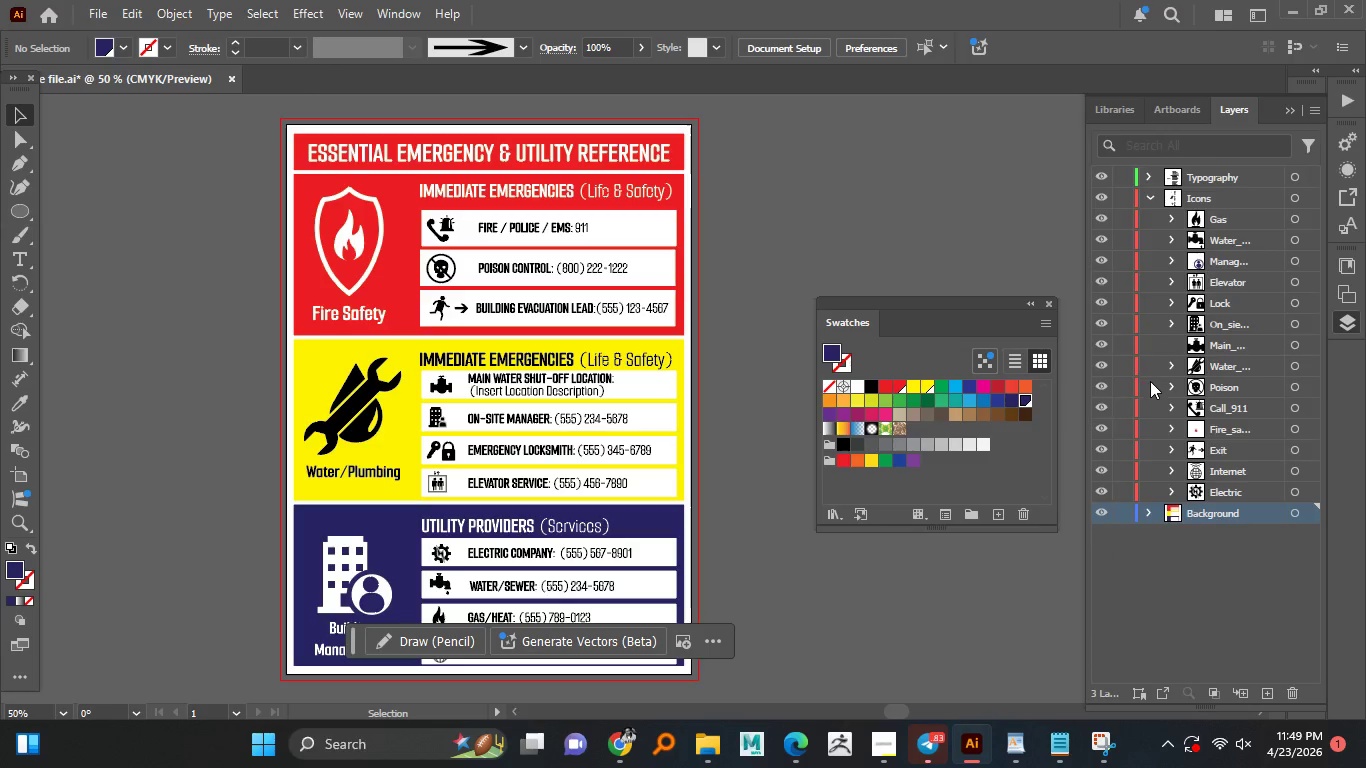 
scroll: coordinate [1150, 381], scroll_direction: up, amount: 1.0
 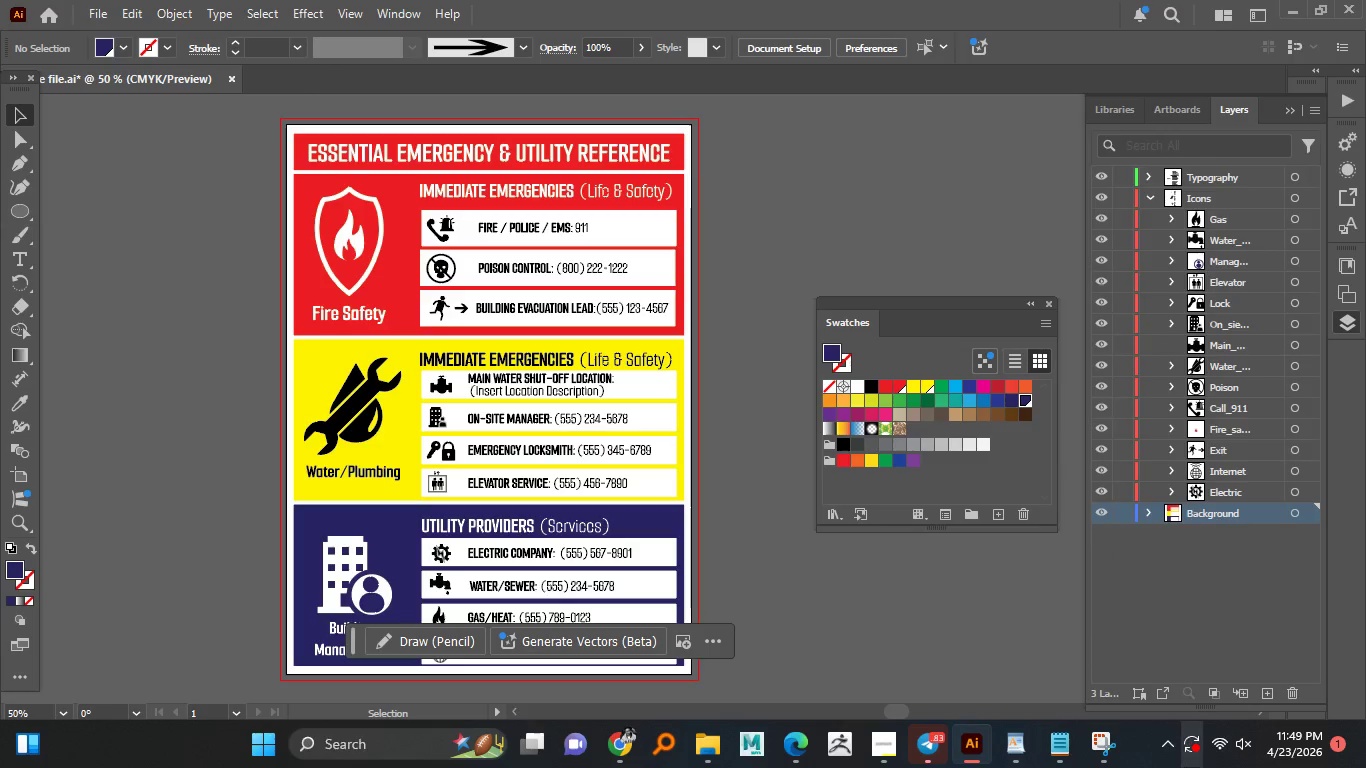 
left_click([1111, 743])
 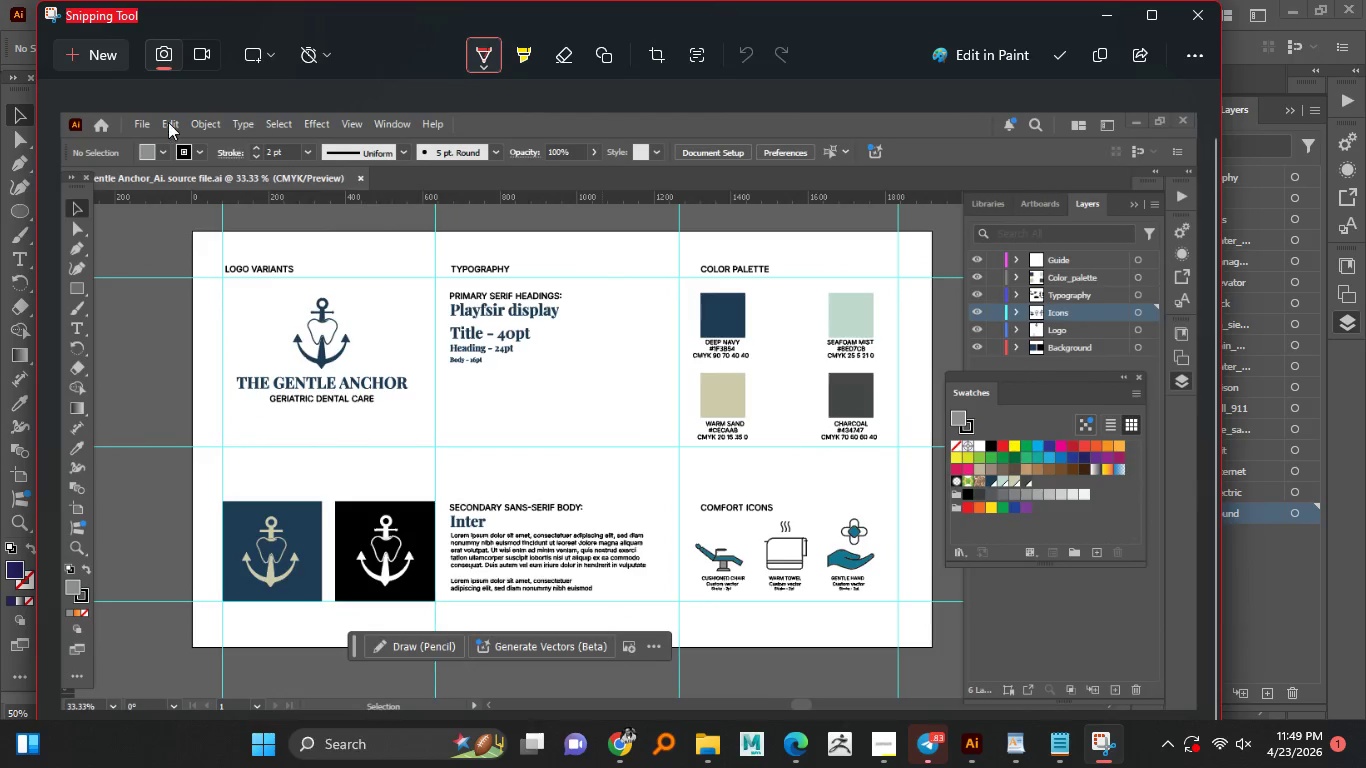 
left_click([102, 58])
 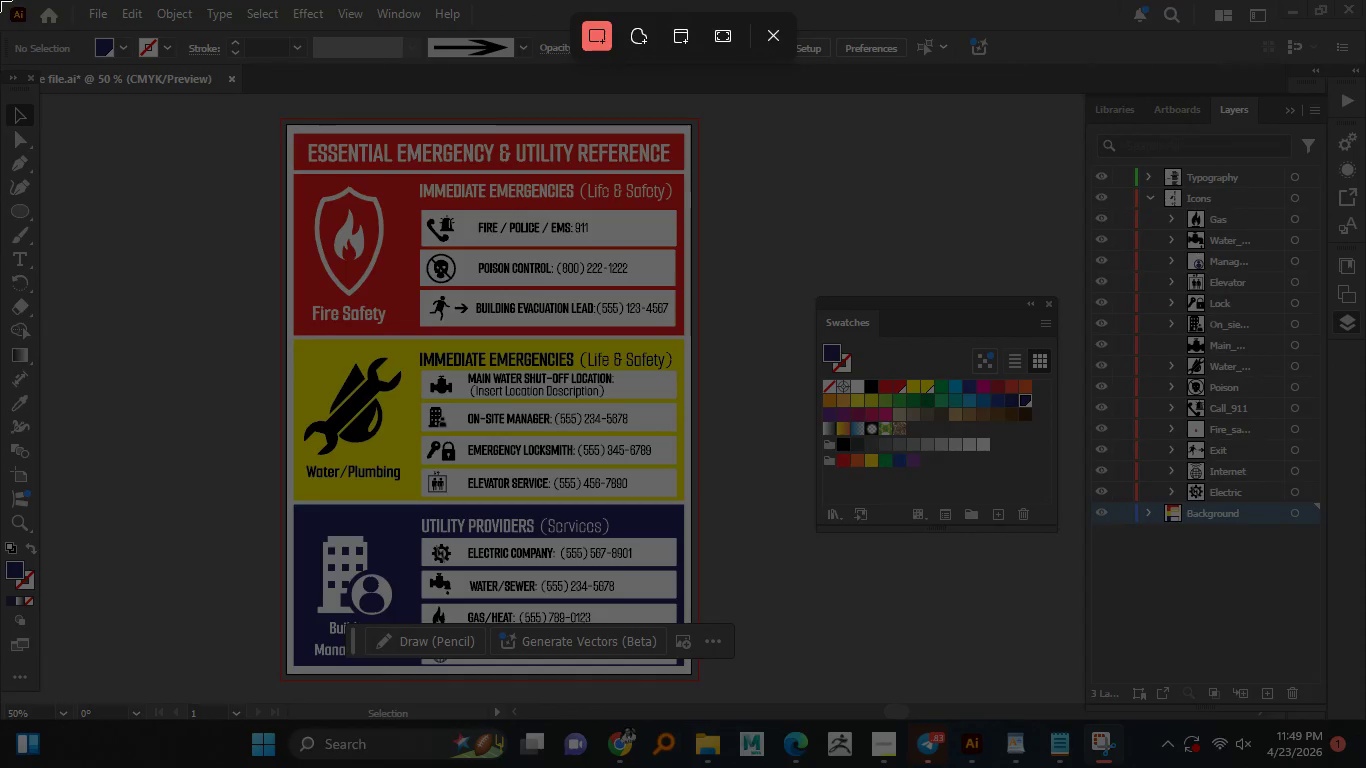 
left_click_drag(start_coordinate=[1, 0], to_coordinate=[1353, 714])
 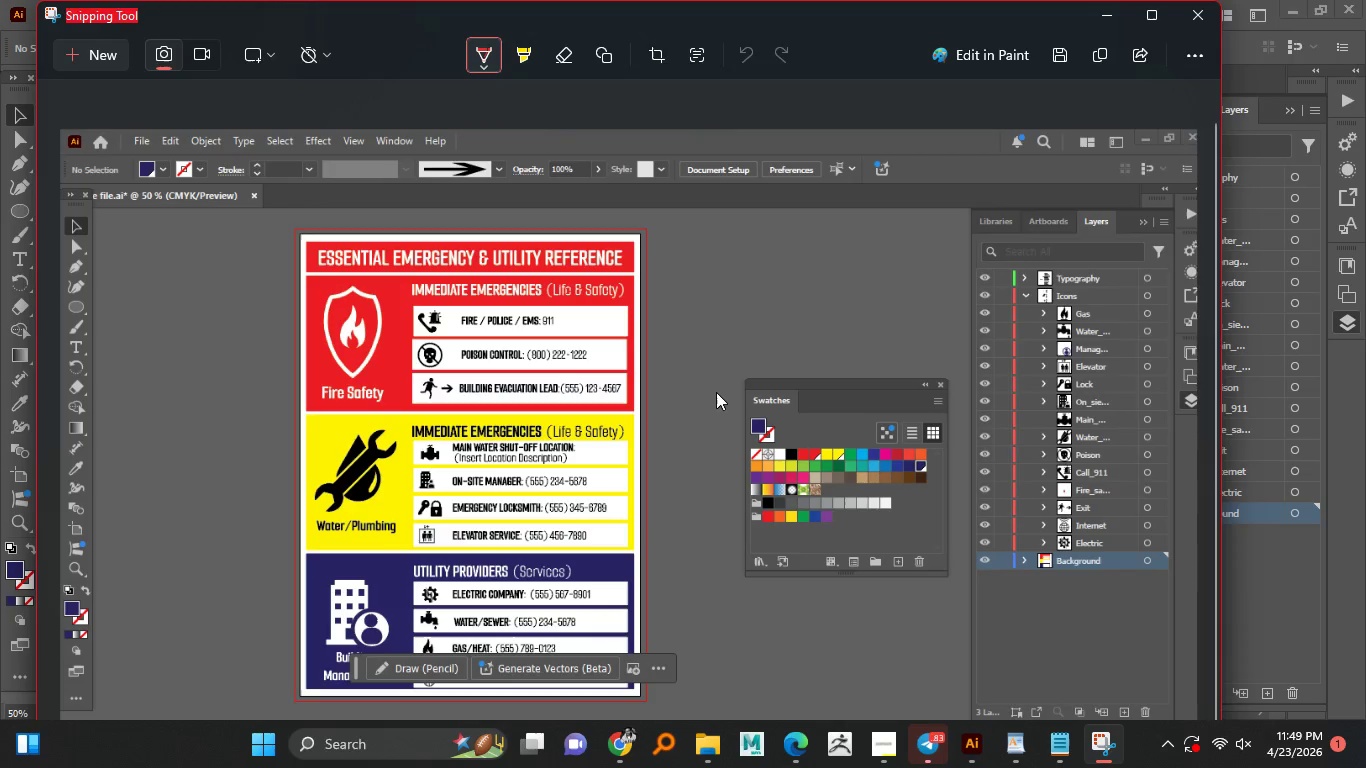 
wait(6.38)
 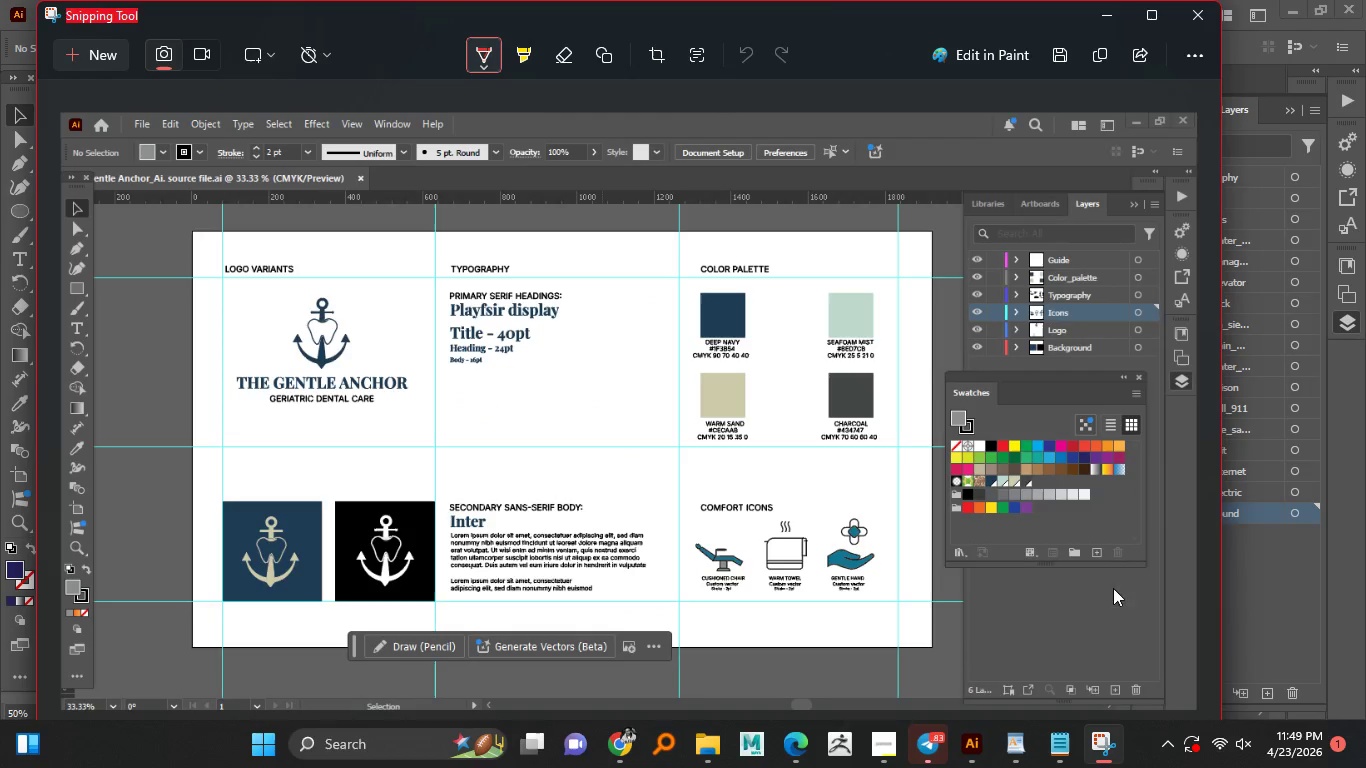 
left_click([1054, 67])
 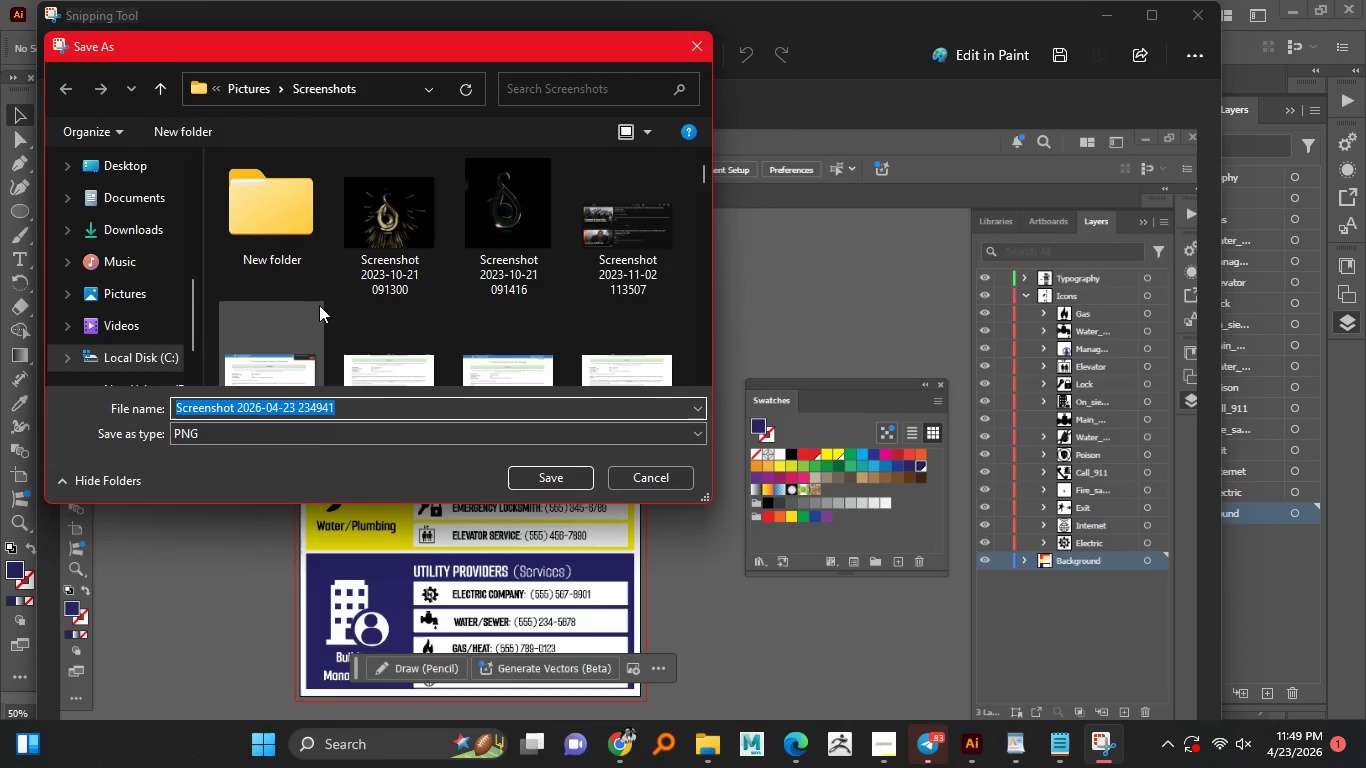 
left_click([105, 207])
 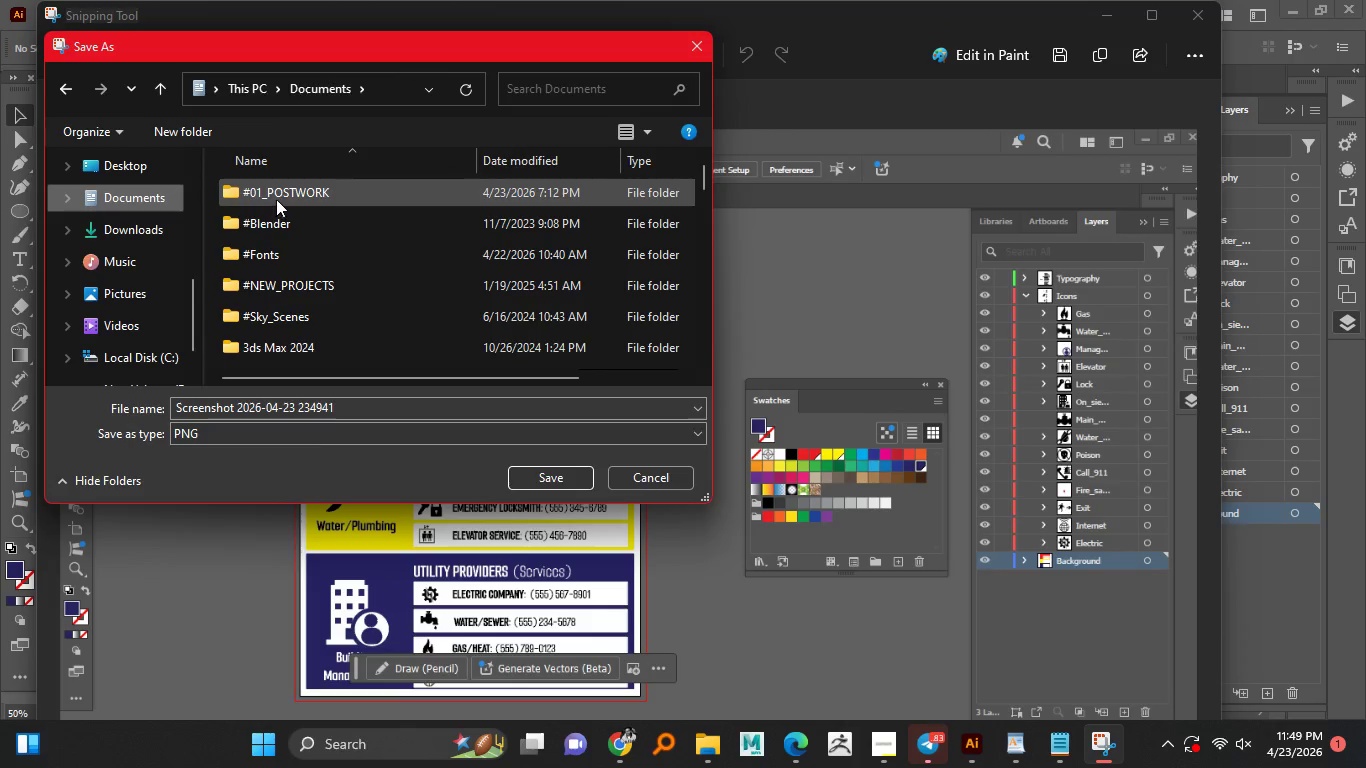 
double_click([278, 197])
 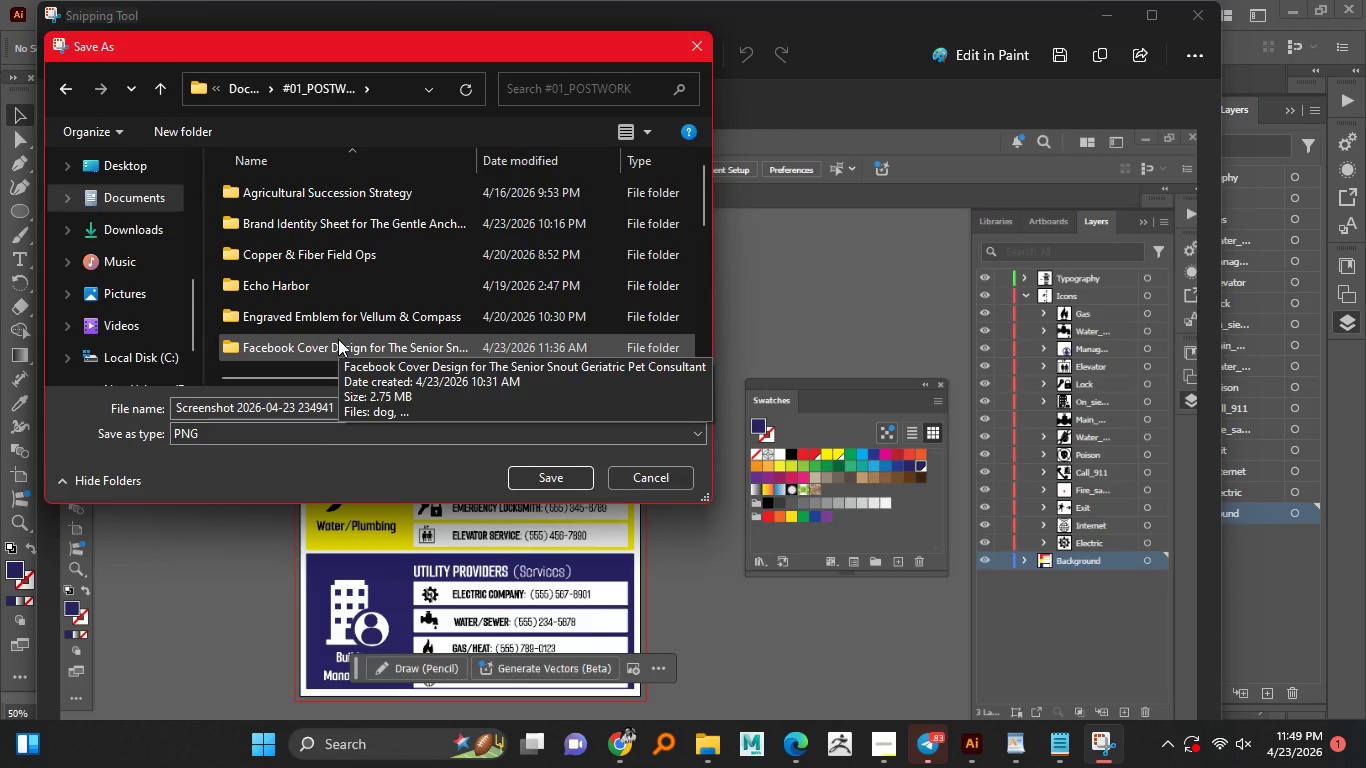 
scroll: coordinate [338, 339], scroll_direction: down, amount: 8.0
 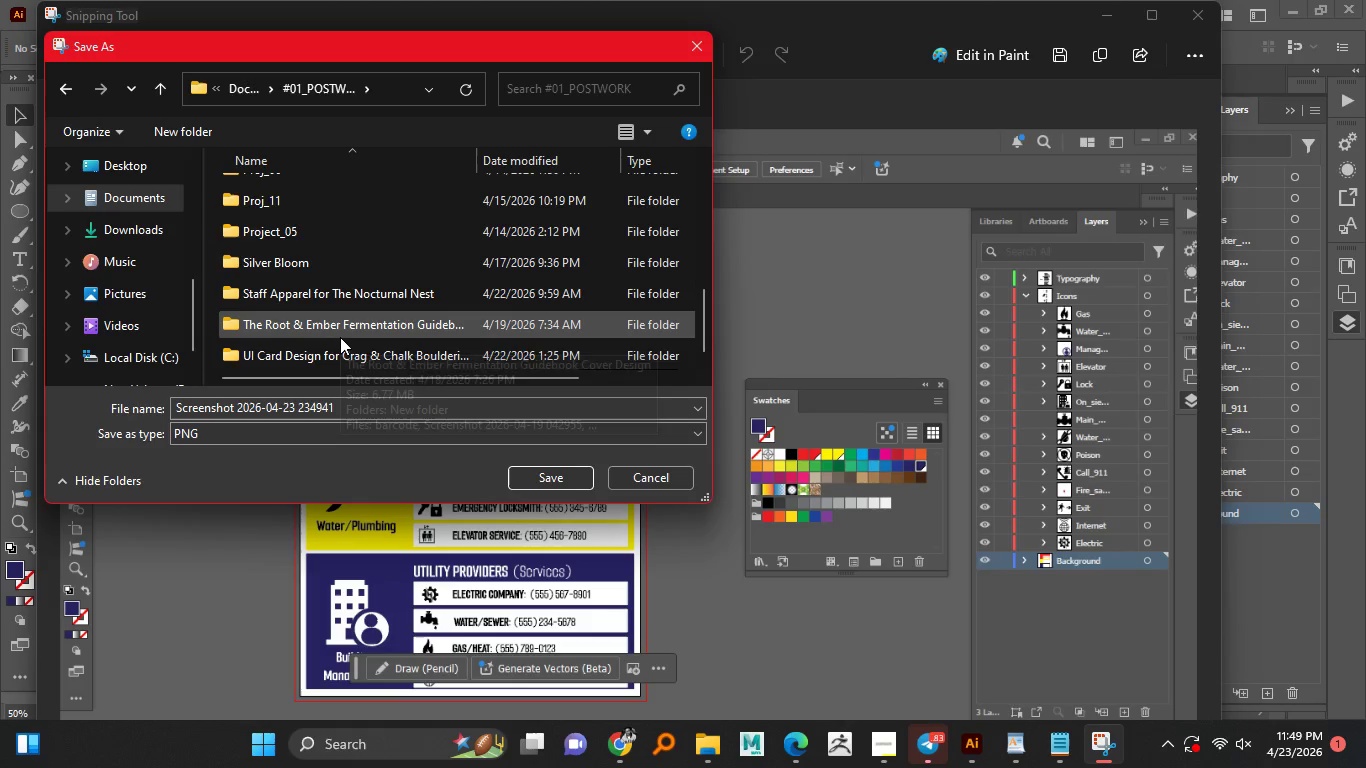 
wait(8.62)
 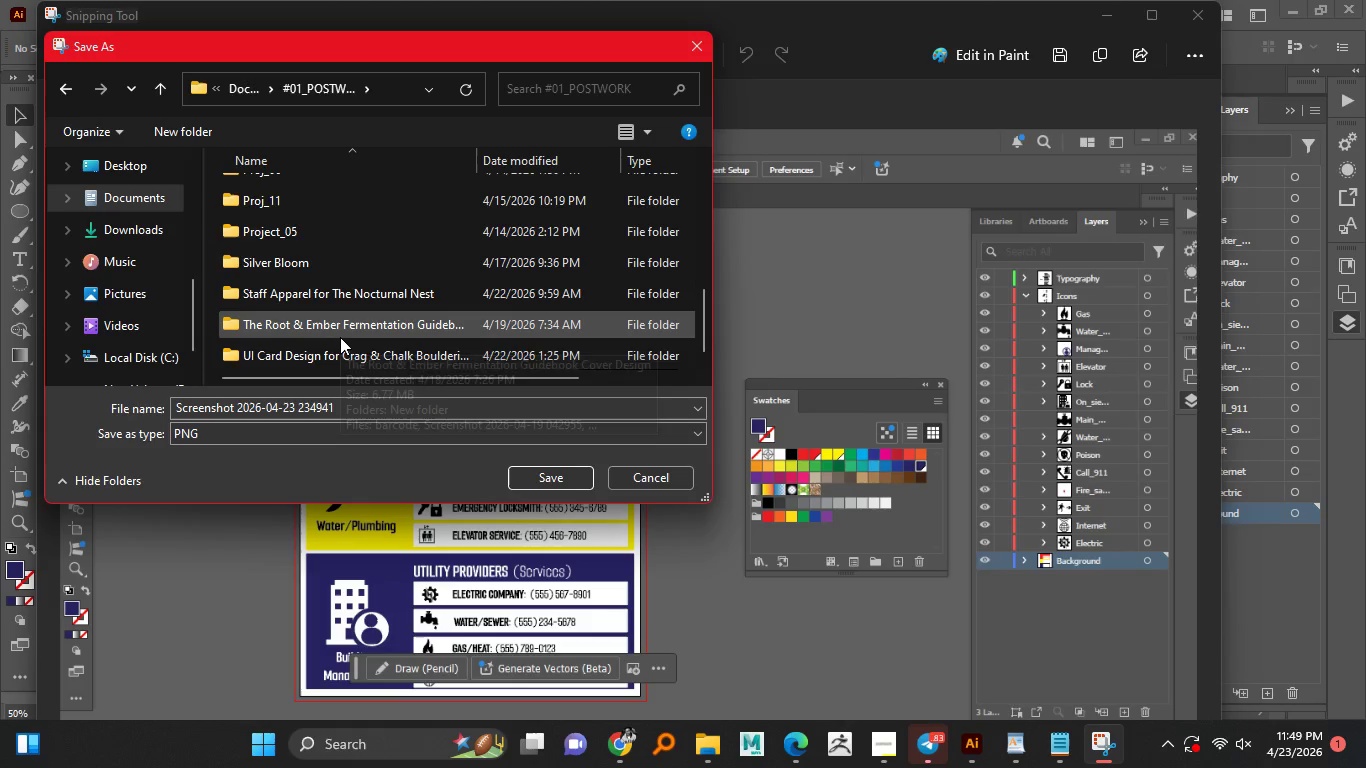 
scroll: coordinate [349, 316], scroll_direction: down, amount: 2.0
 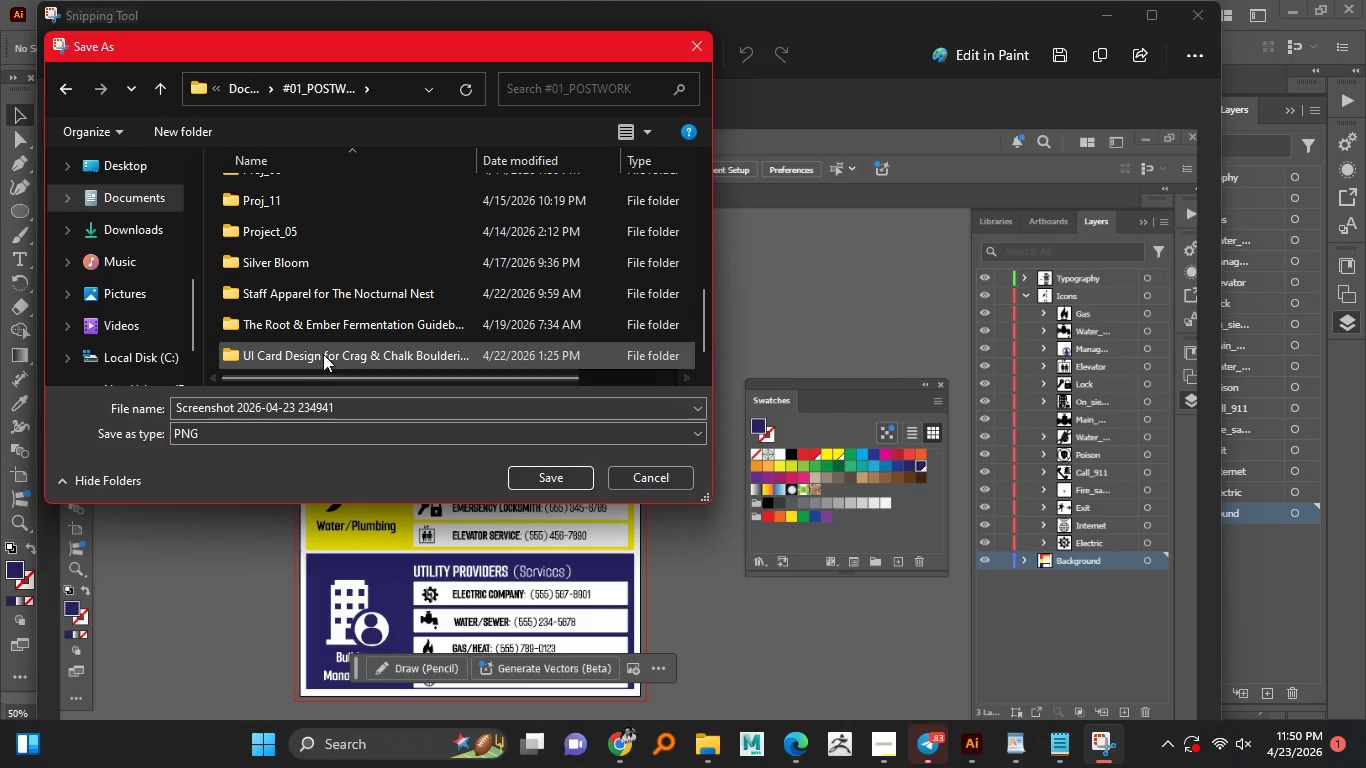 
mouse_move([338, 326])
 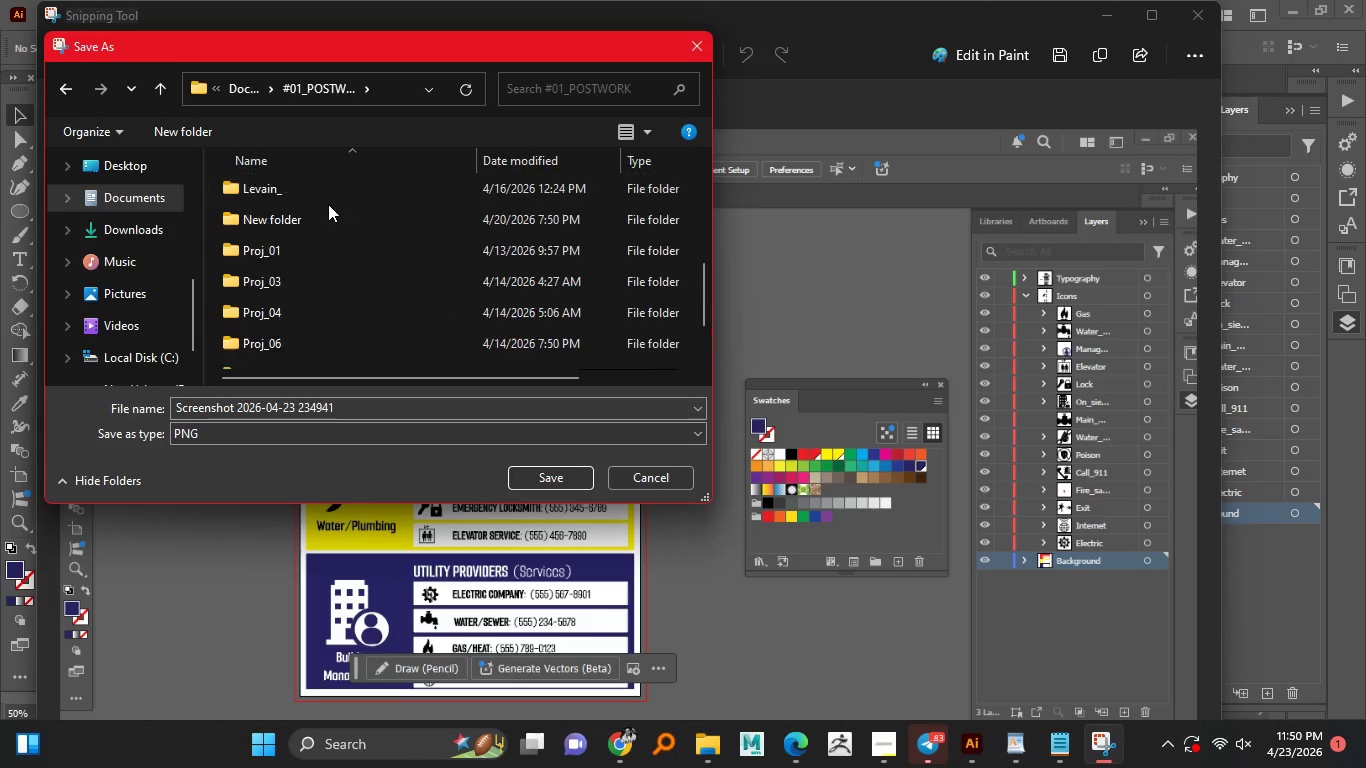 
scroll: coordinate [298, 205], scroll_direction: up, amount: 5.0
 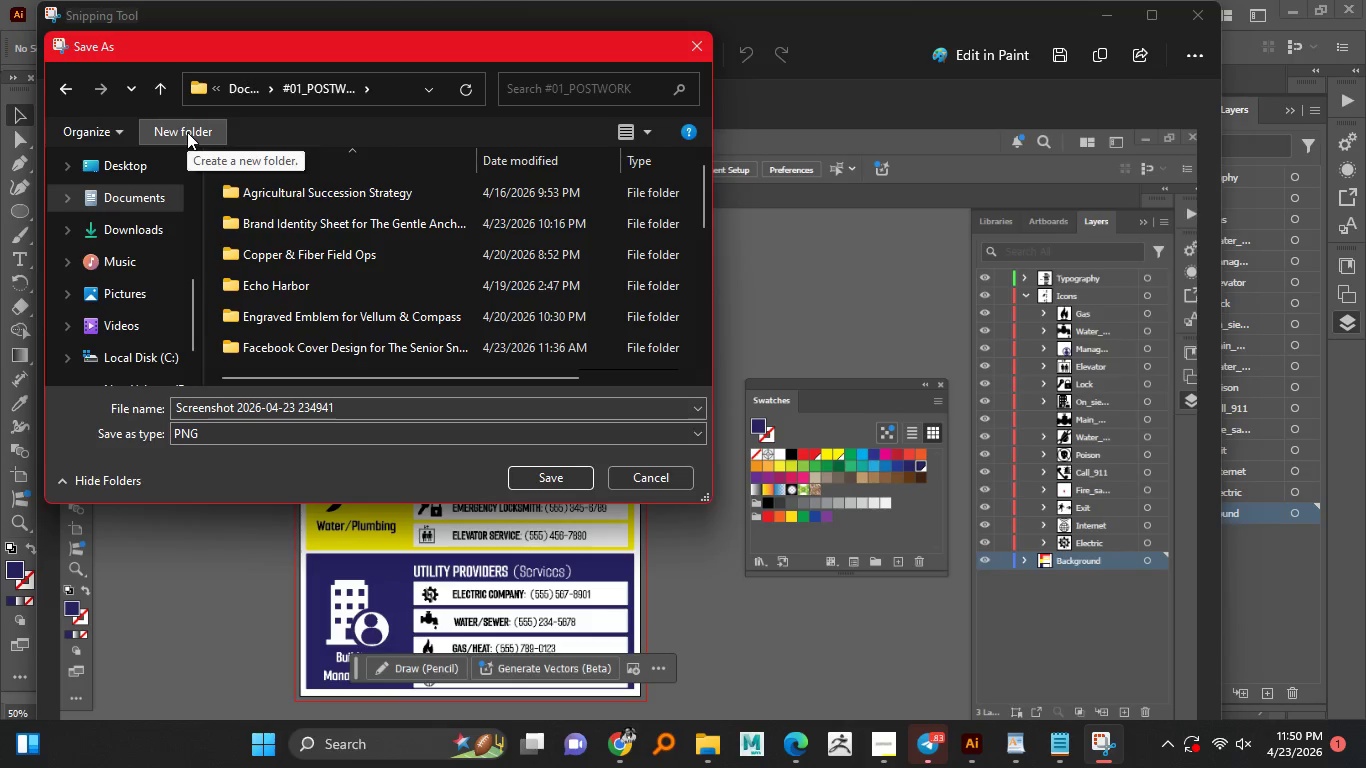 
left_click([188, 132])
 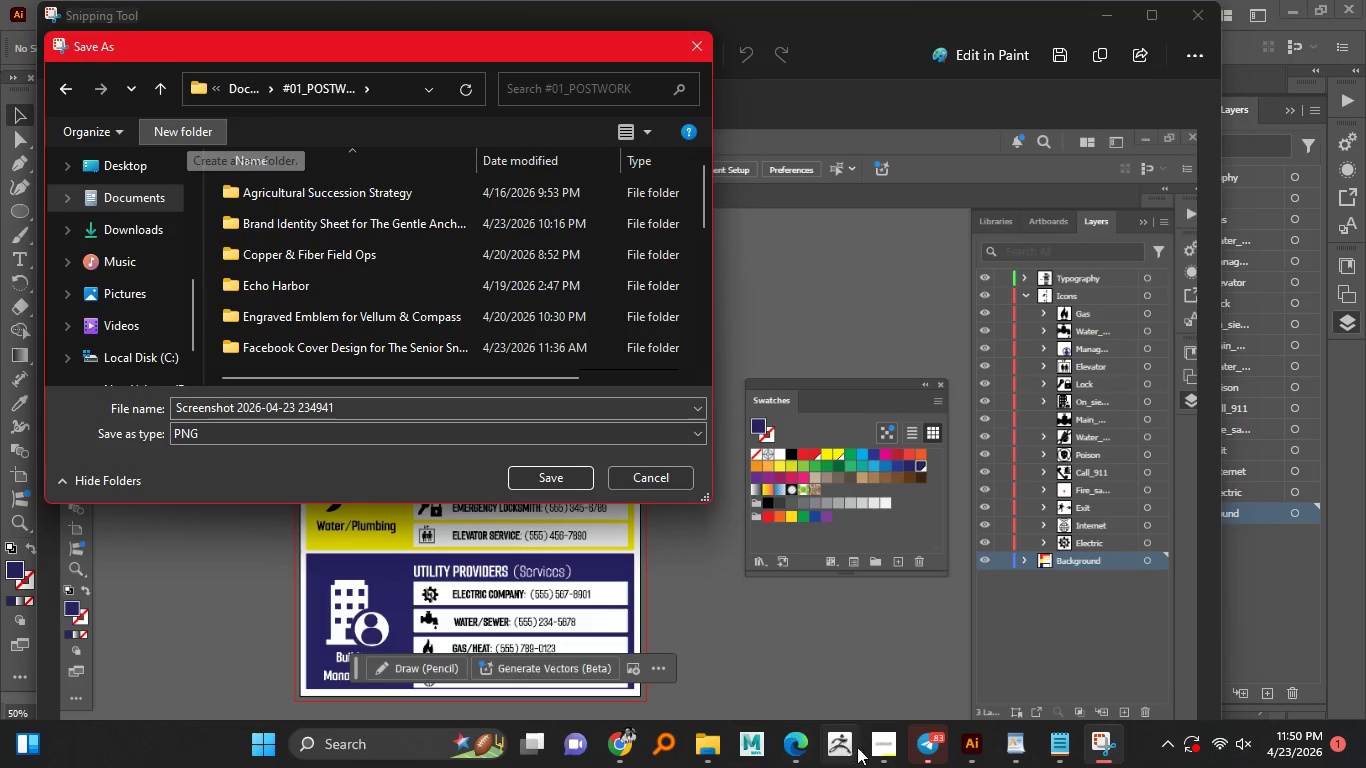 
left_click([890, 743])